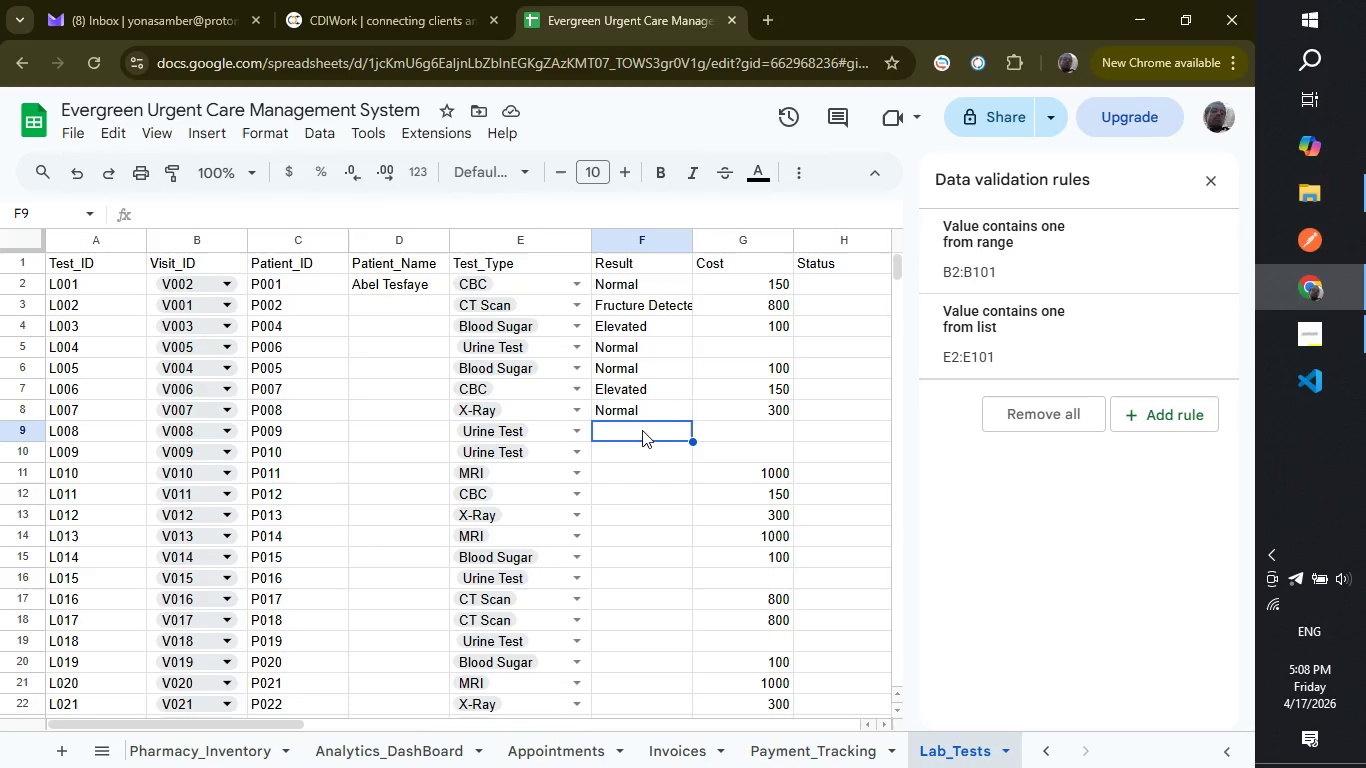 
left_click([833, 290])
 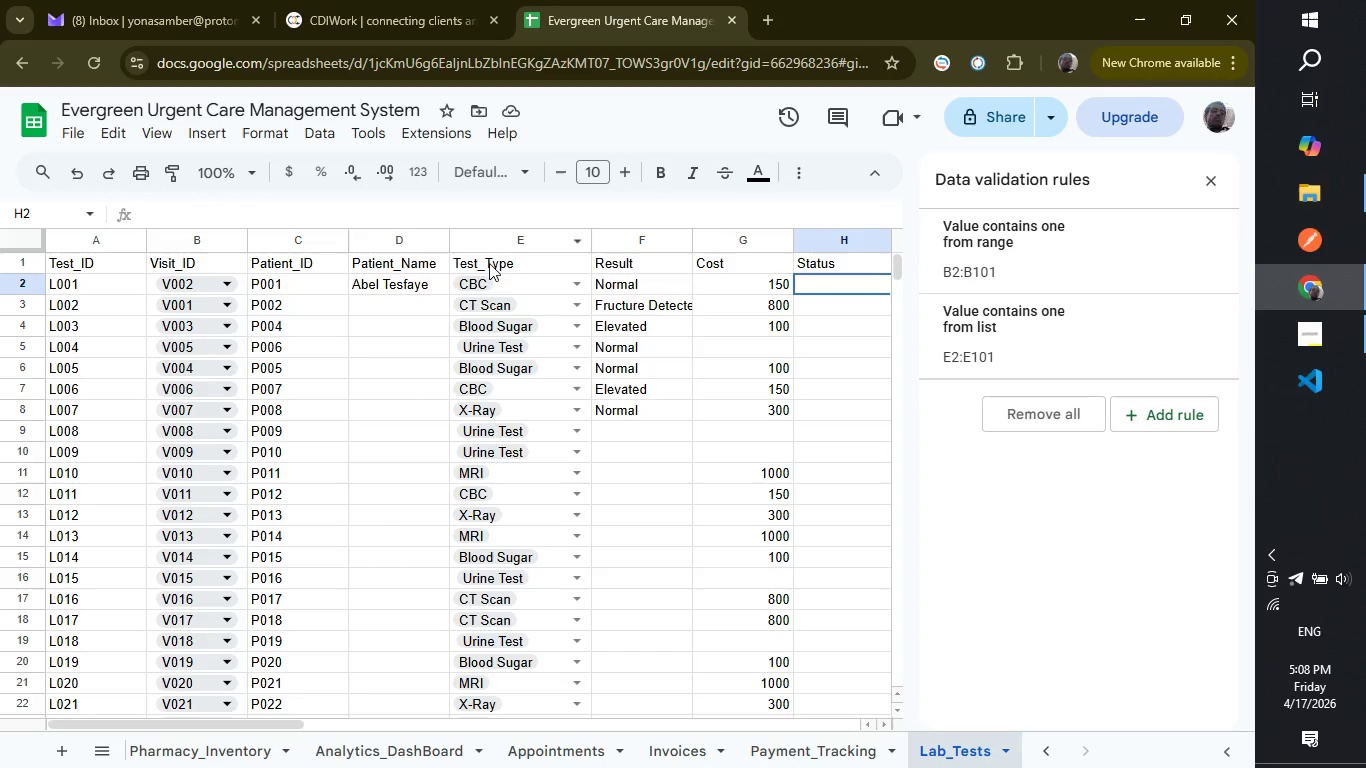 
left_click([413, 215])
 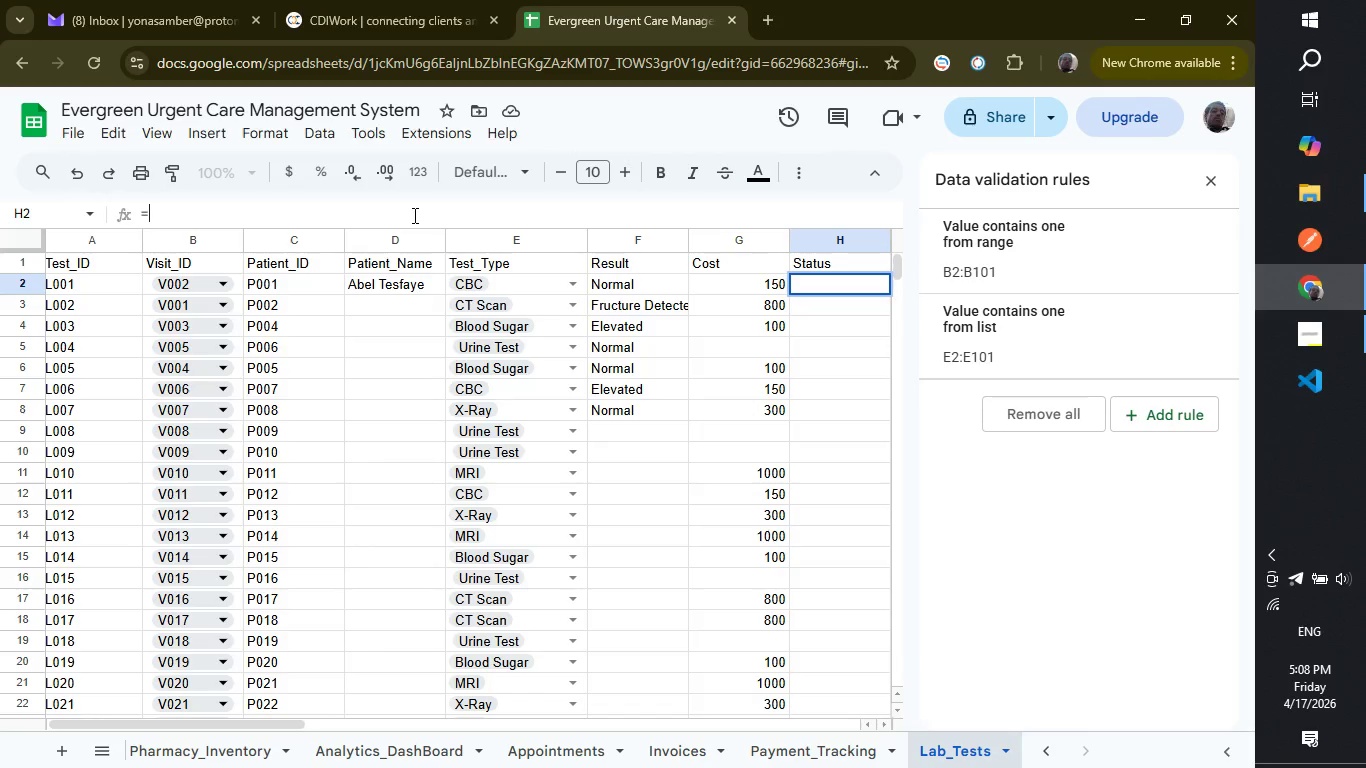 
type(=i)
key(Backspace)
type(IF)
 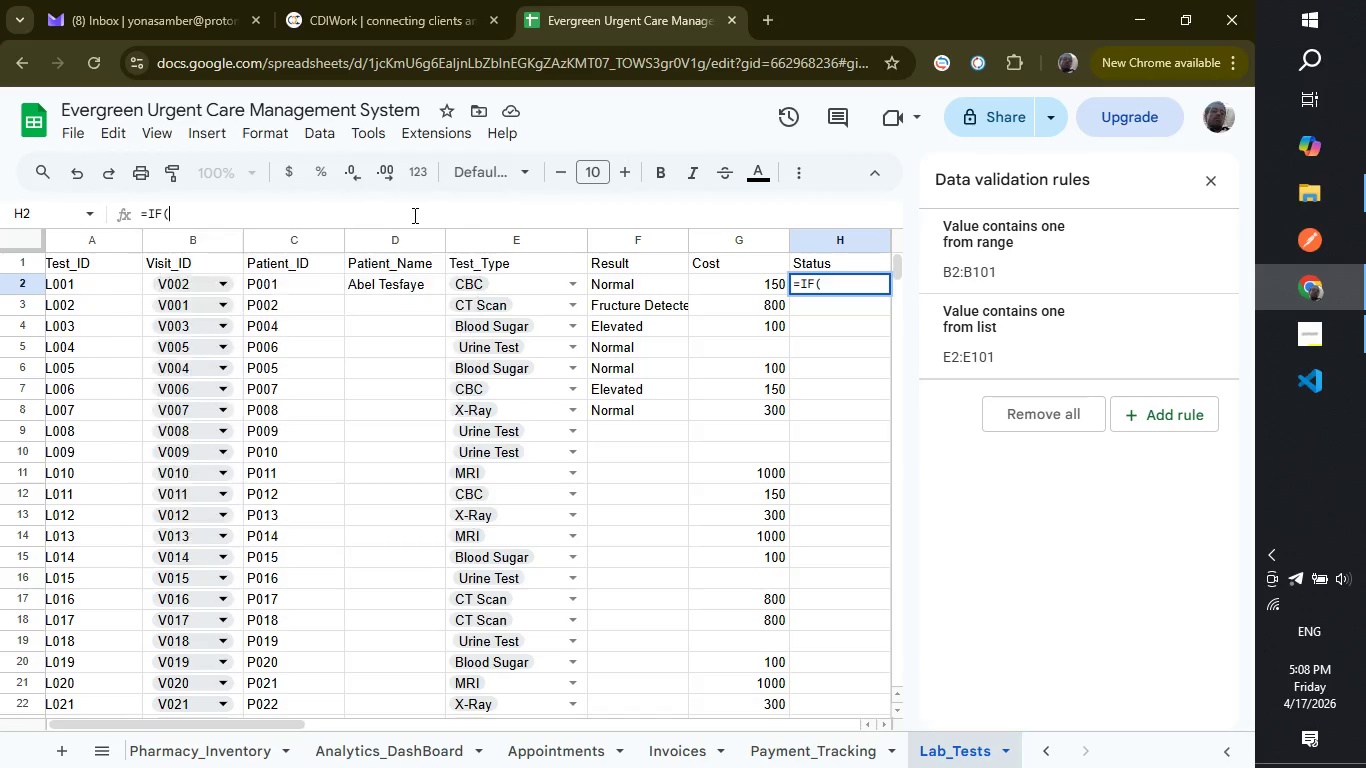 
key(Enter)
 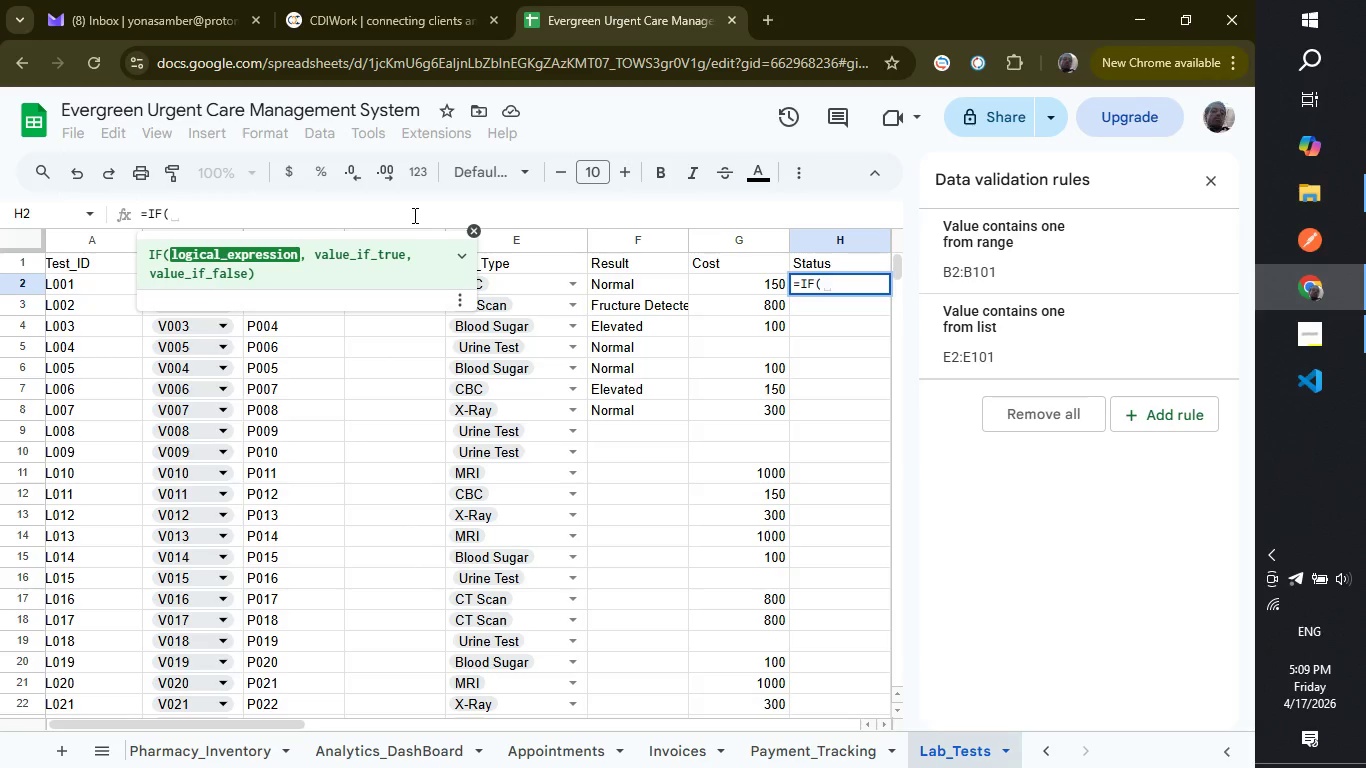 
type(F2="",)
 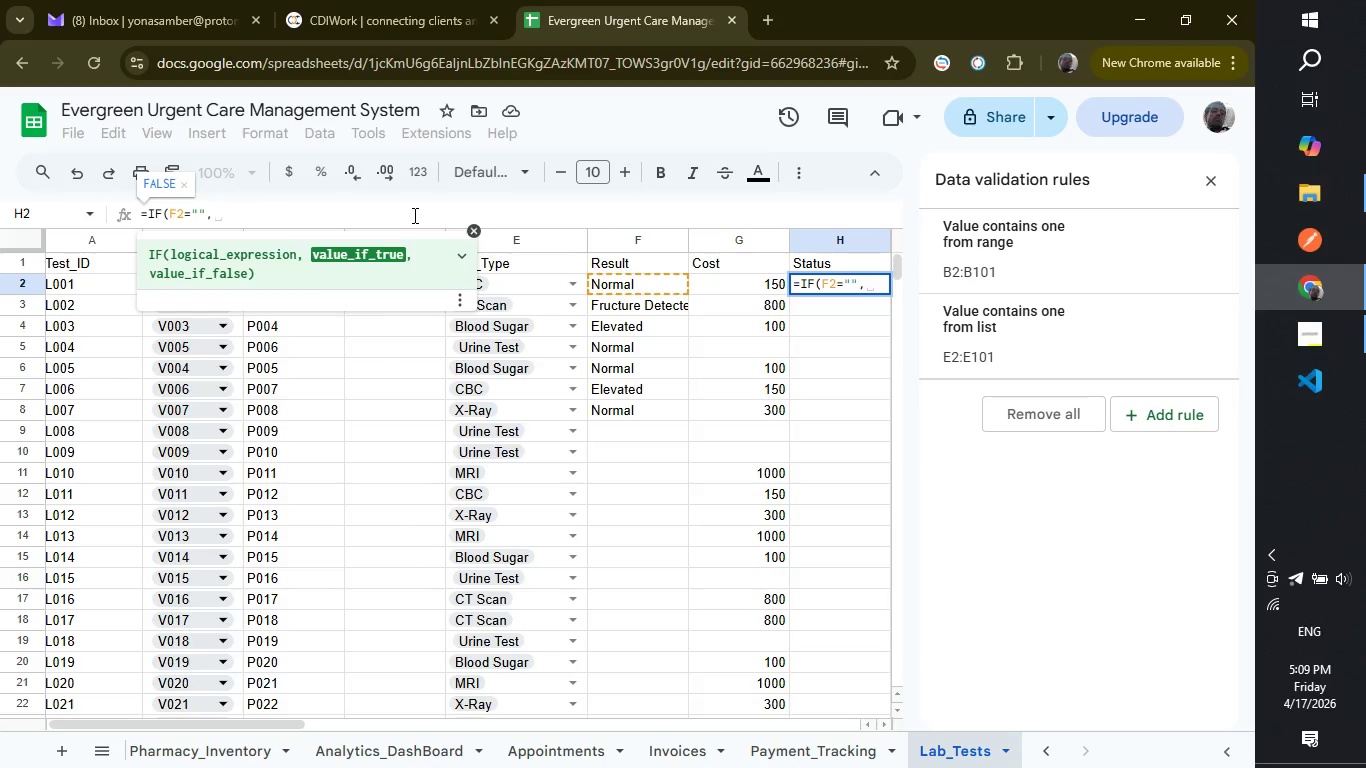 
type("pE)
key(Backspace)
key(Backspace)
type(p)
key(Backspace)
type(PE)
key(Backspace)
type(ending","Completed"))
 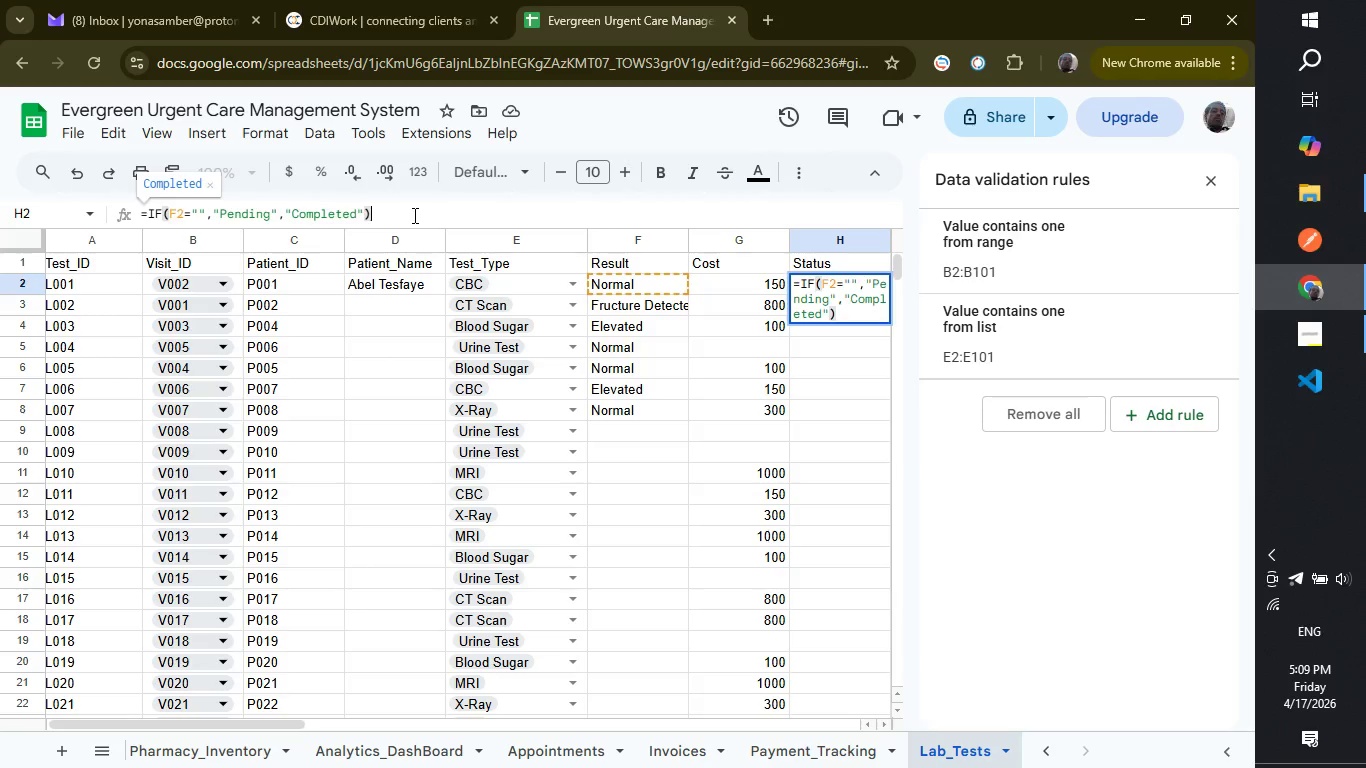 
key(Enter)
 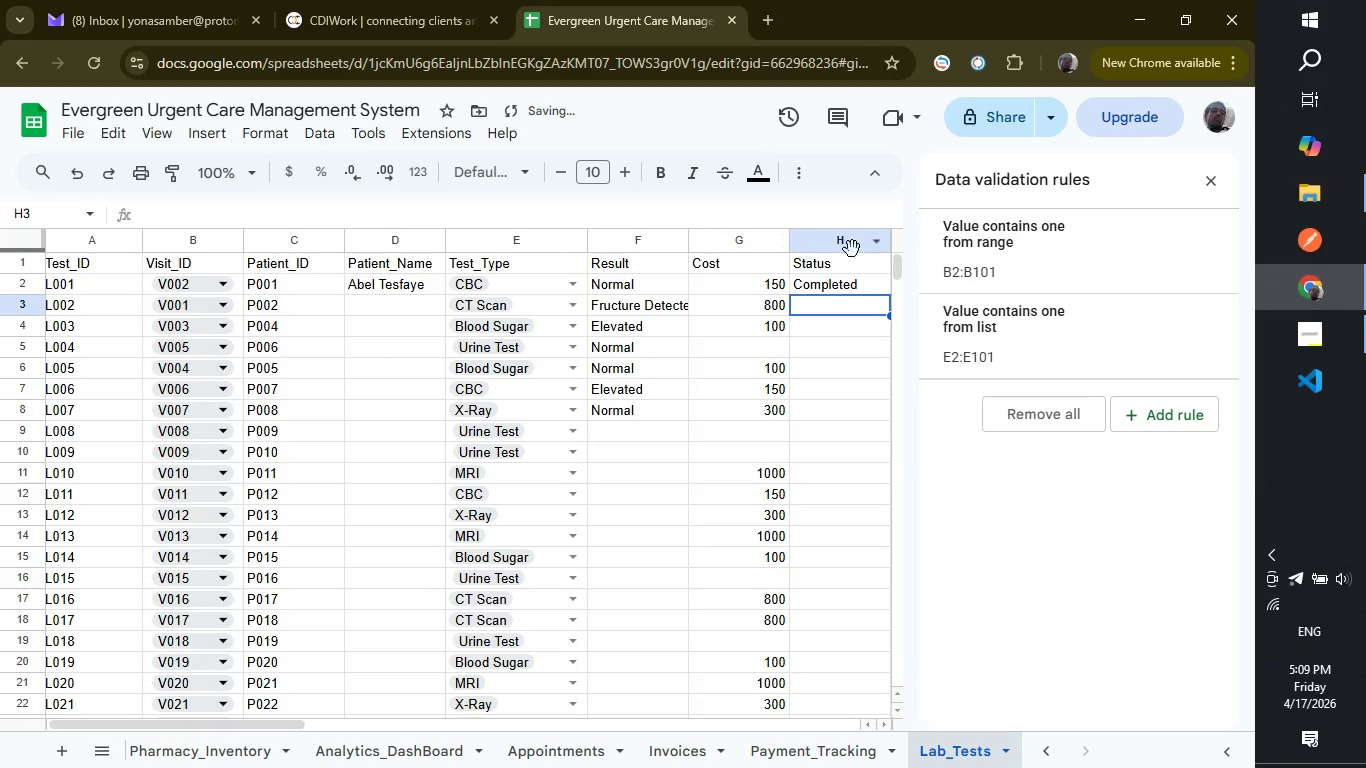 
left_click([837, 278])
 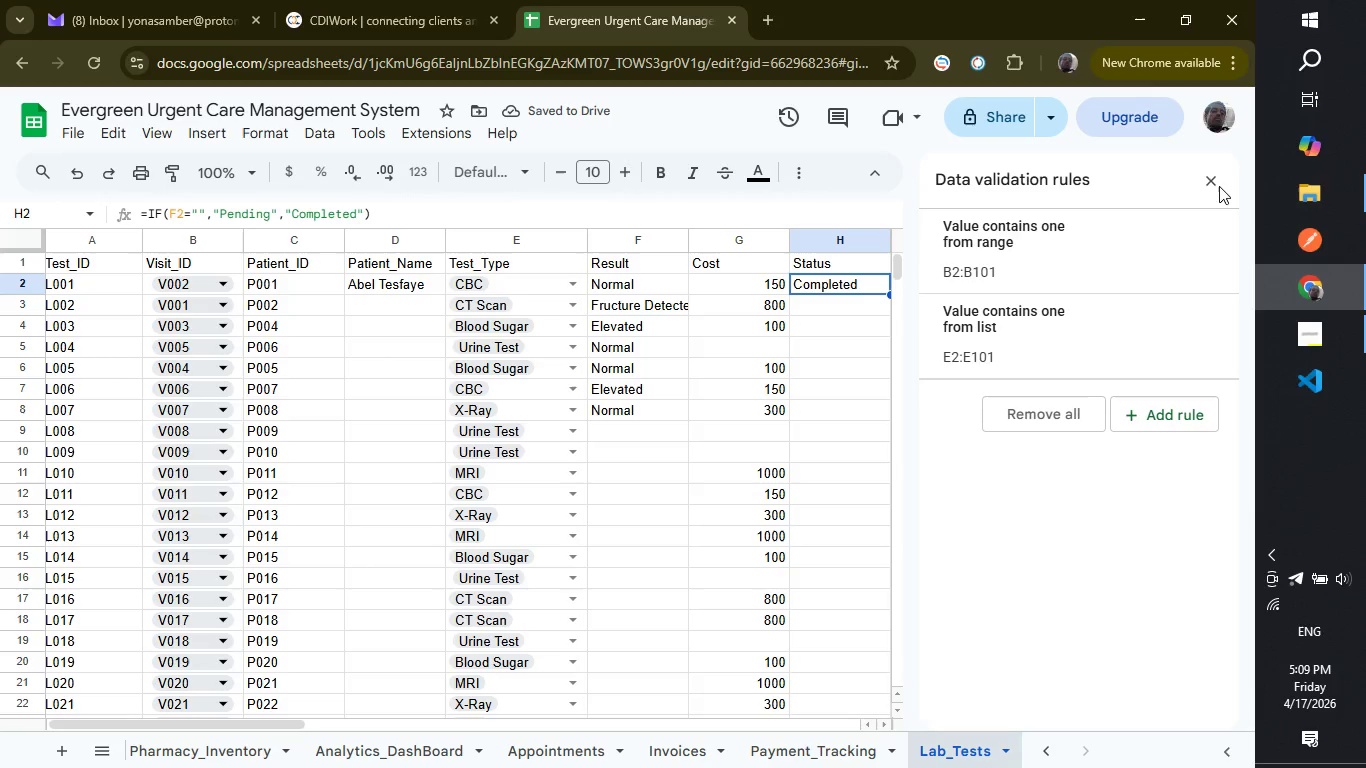 
left_click([1218, 180])
 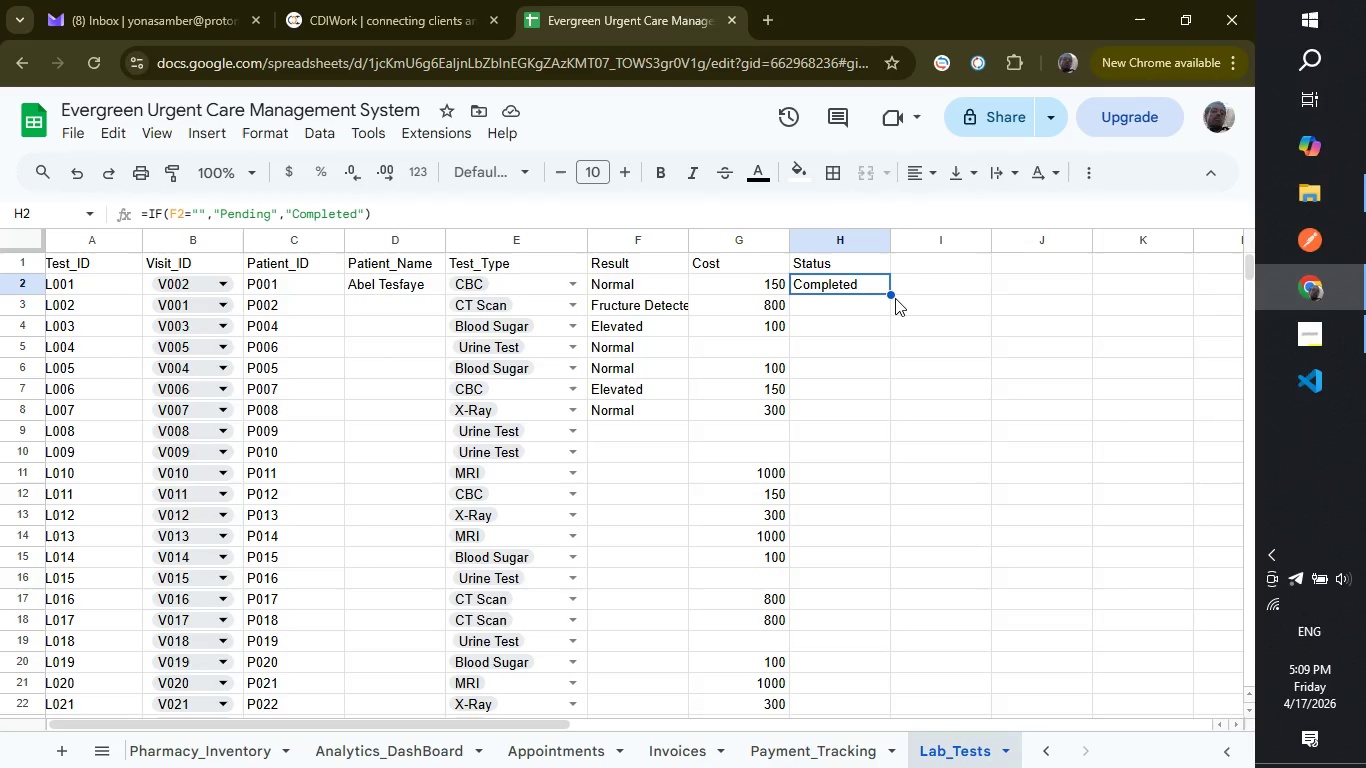 
left_click_drag(start_coordinate=[889, 293], to_coordinate=[860, 602])
 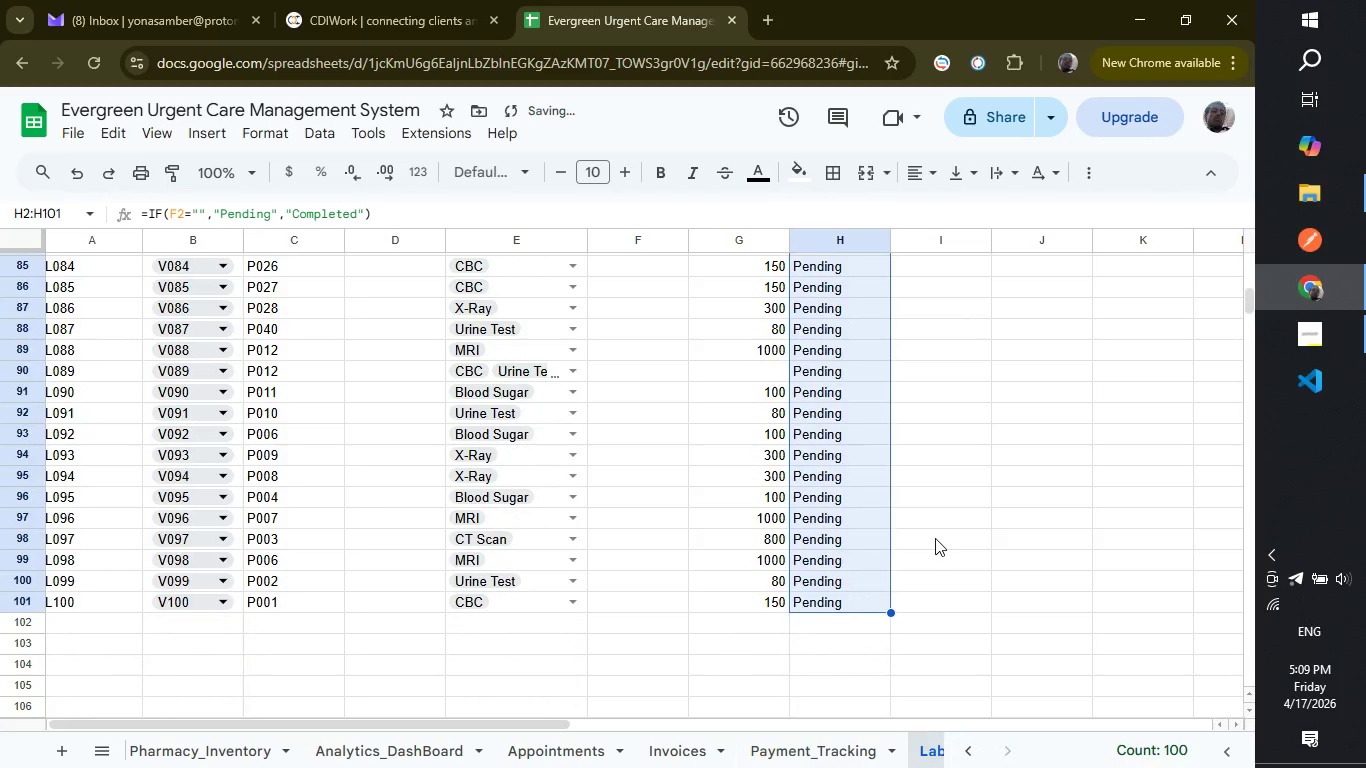 
scroll: coordinate [935, 538], scroll_direction: up, amount: 17.0
 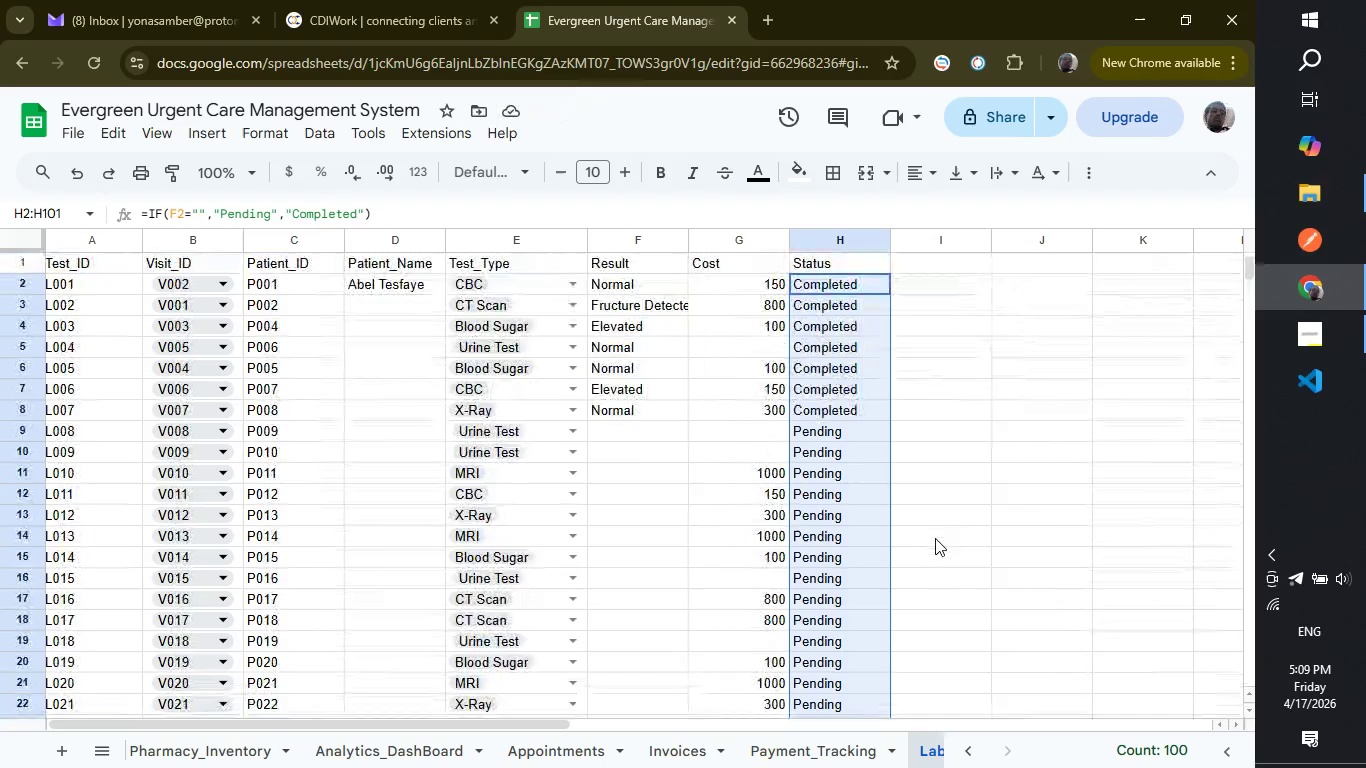 
wait(8.39)
 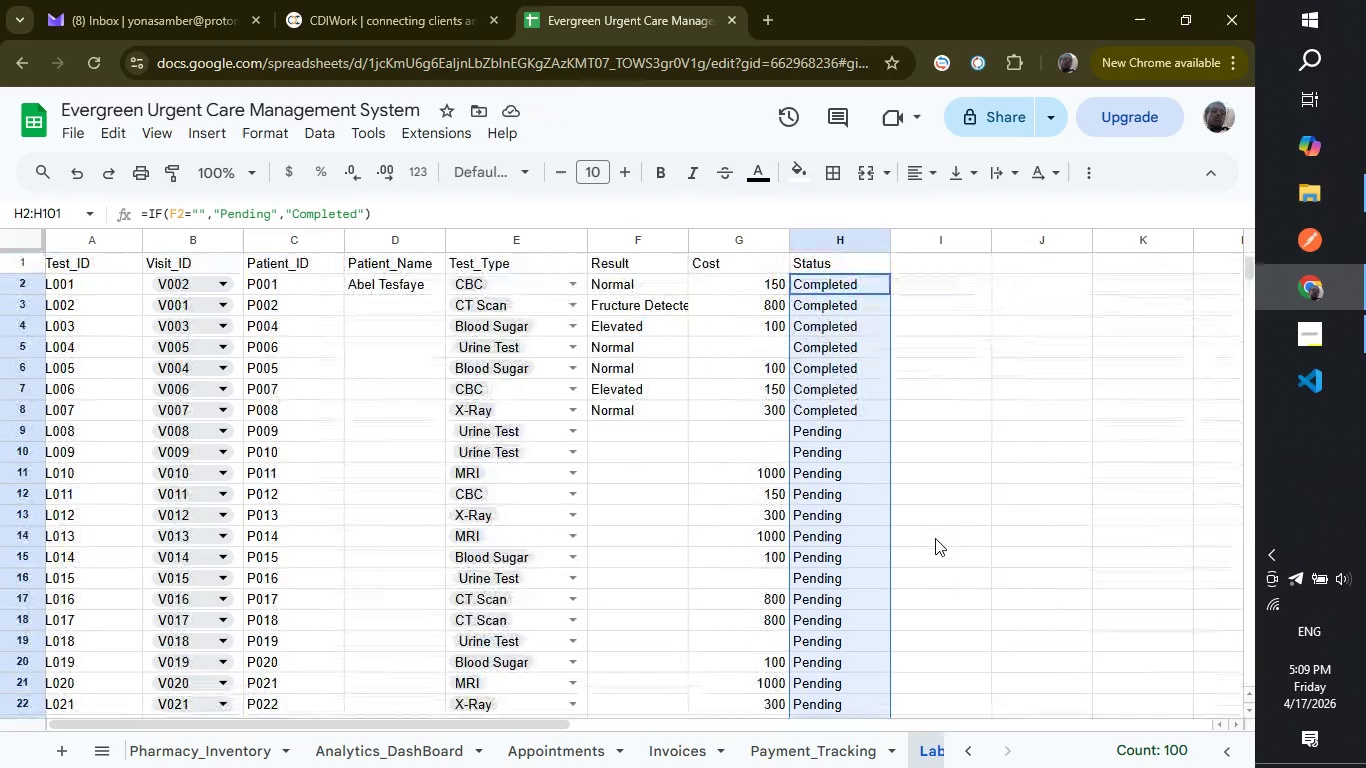 
left_click([619, 425])
 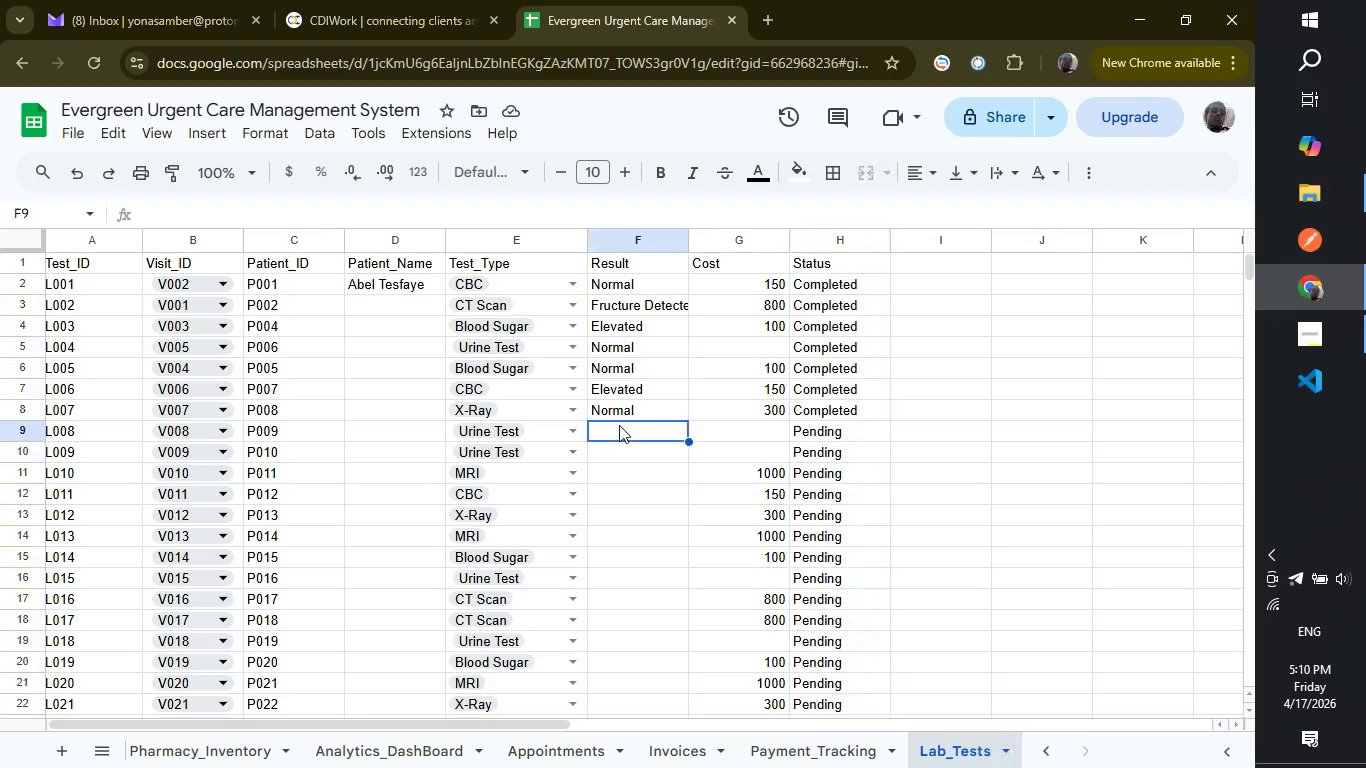 
wait(8.67)
 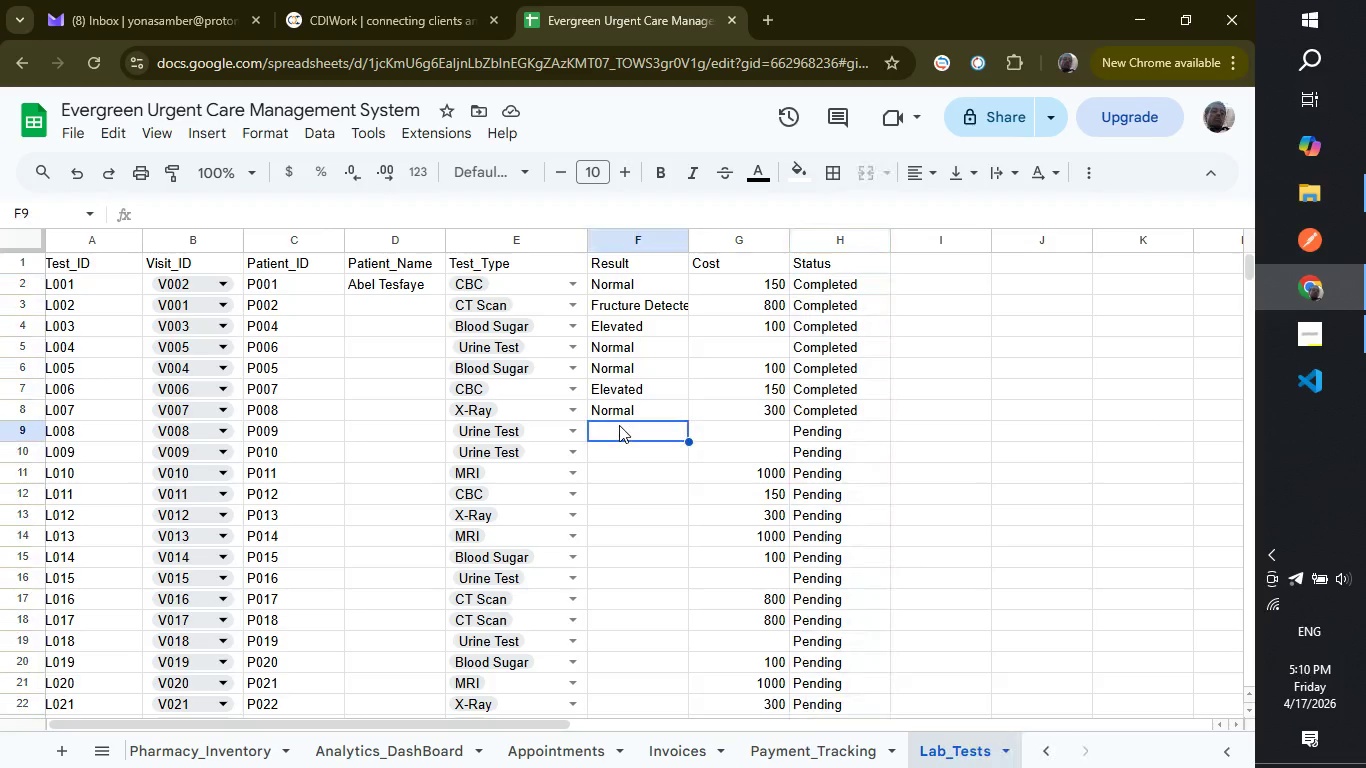 
type(Infection)
 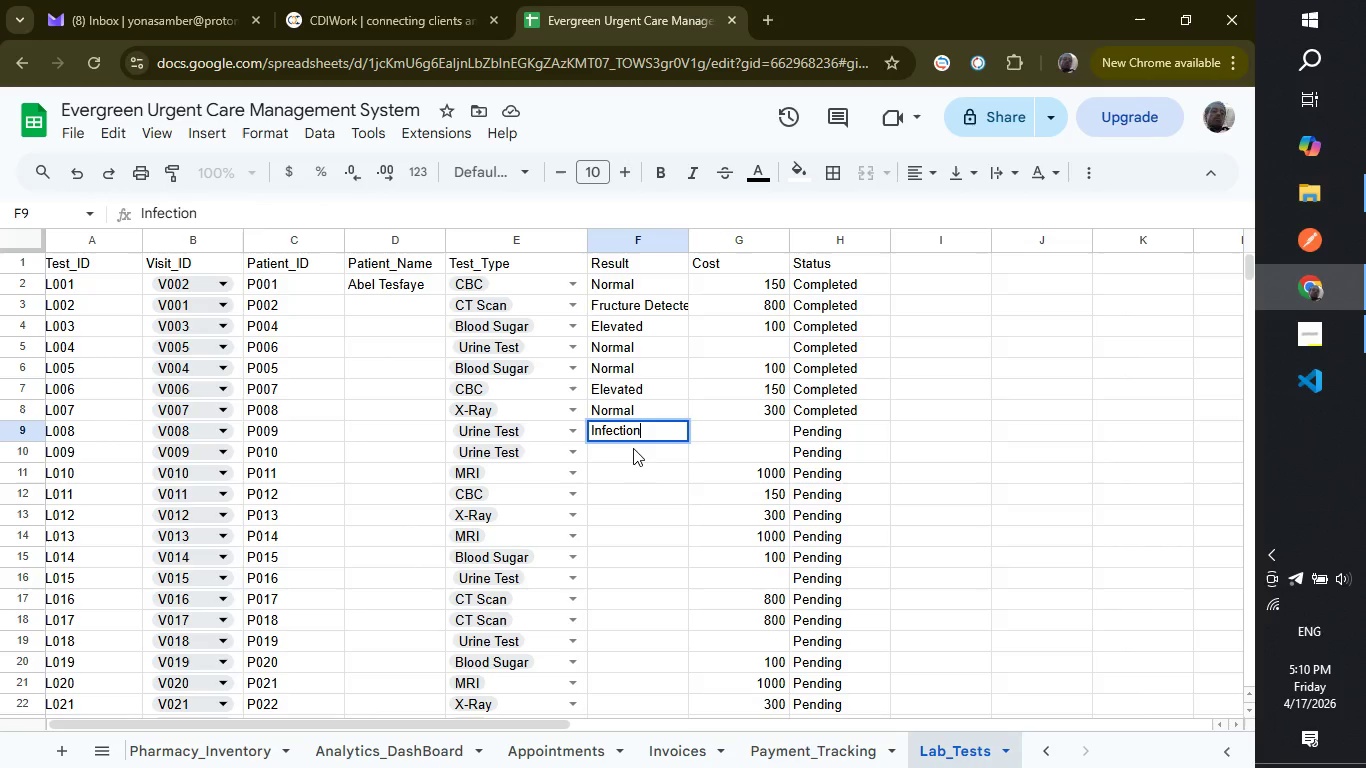 
left_click([633, 448])
 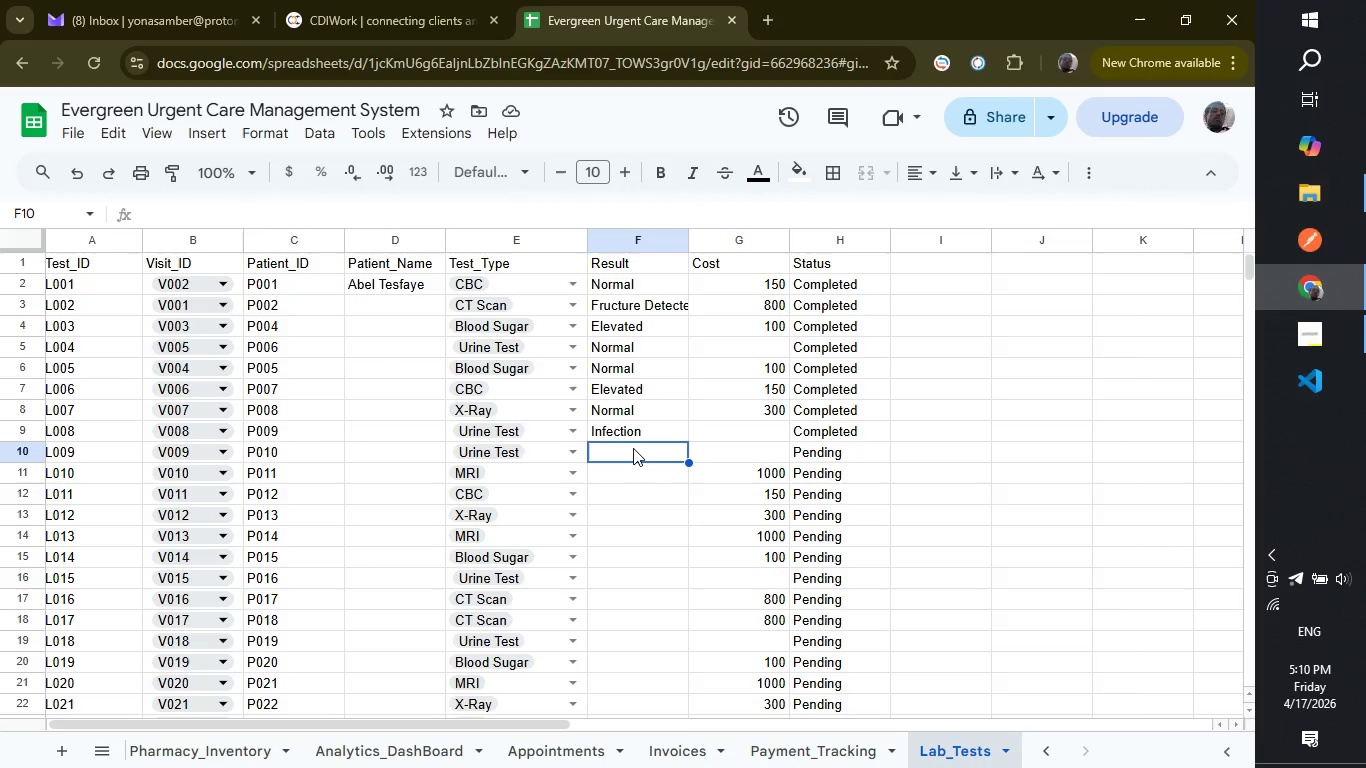 
wait(11.41)
 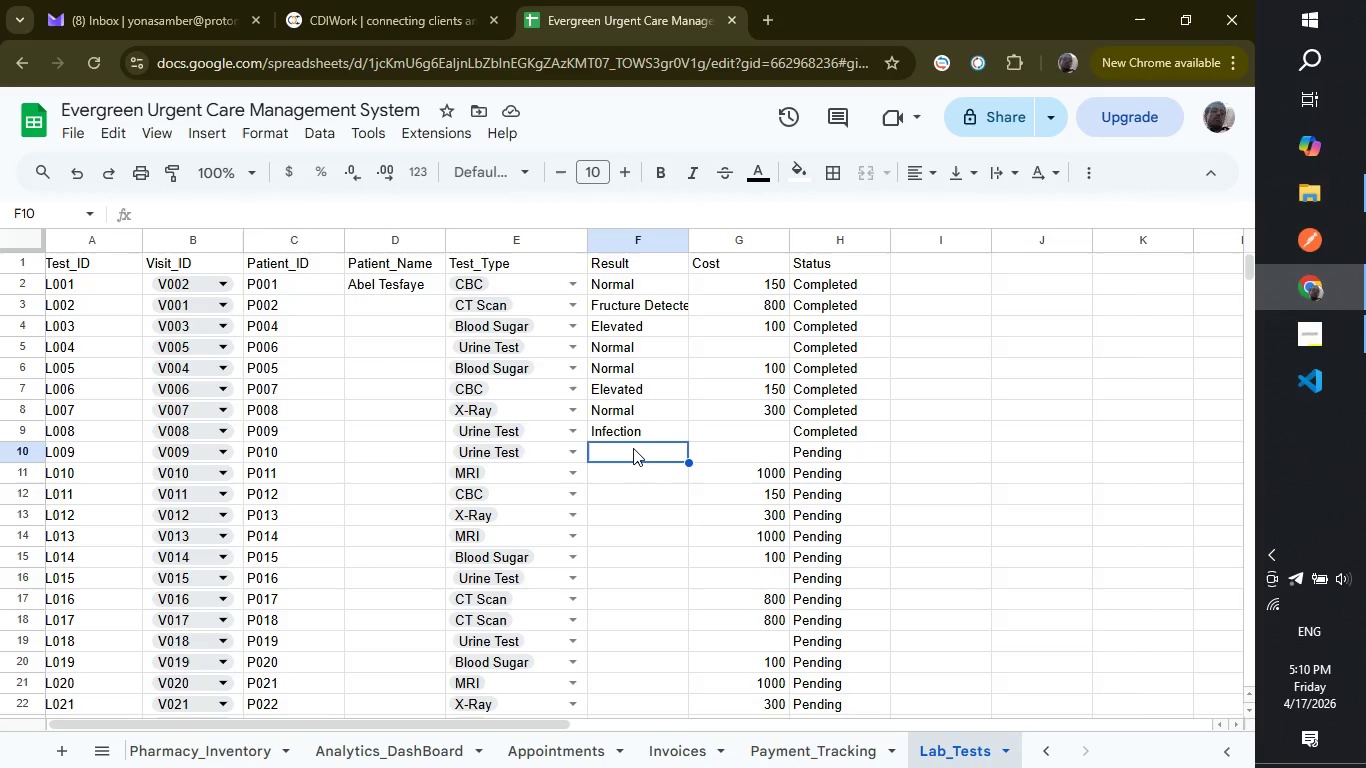 
scroll: coordinate [648, 471], scroll_direction: down, amount: 19.0
 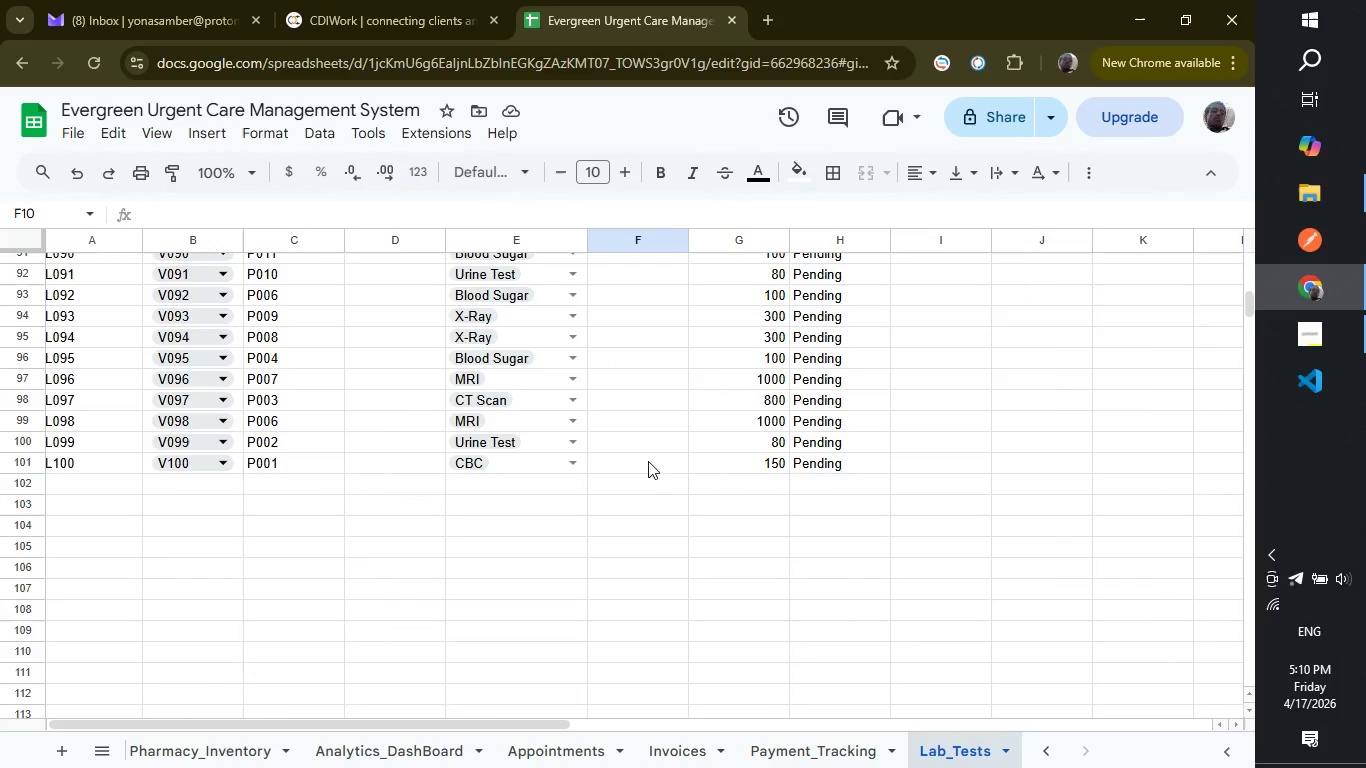 
left_click([648, 457])
 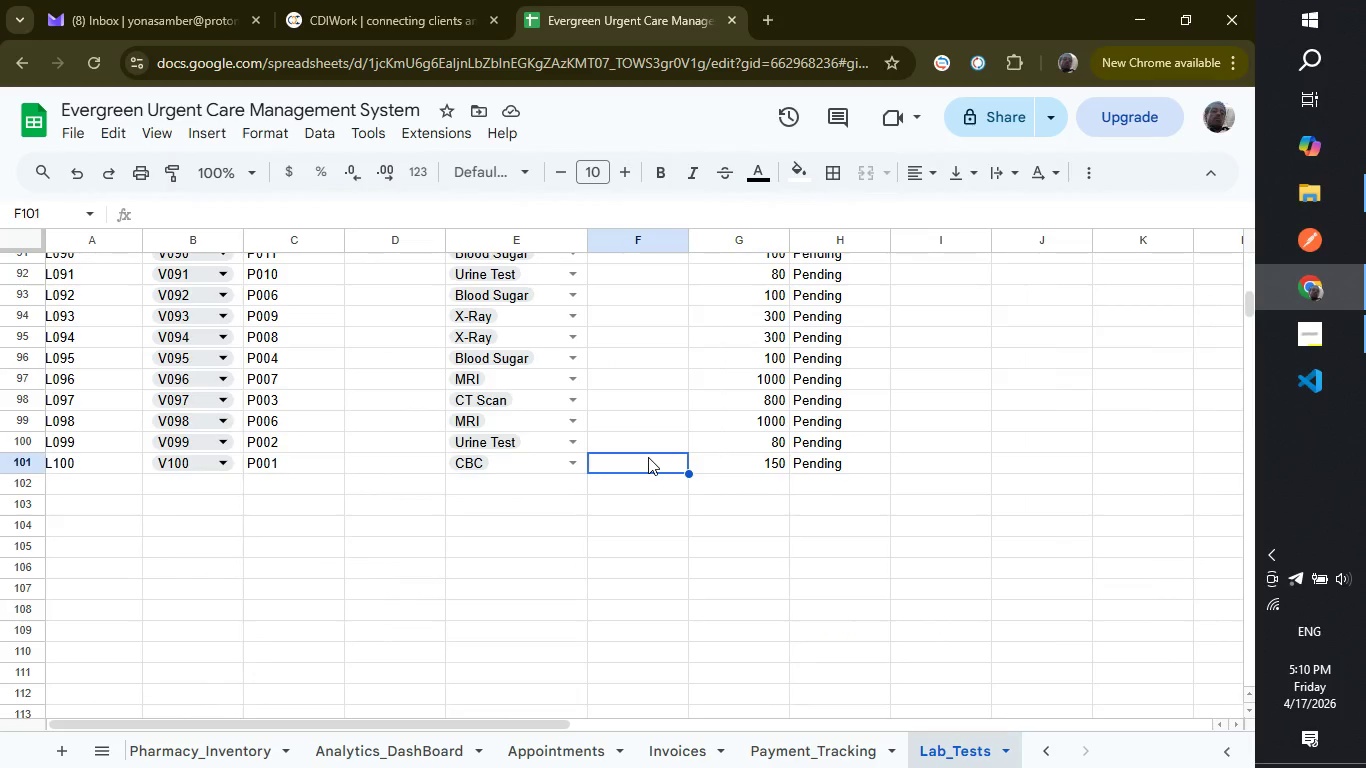 
wait(5.02)
 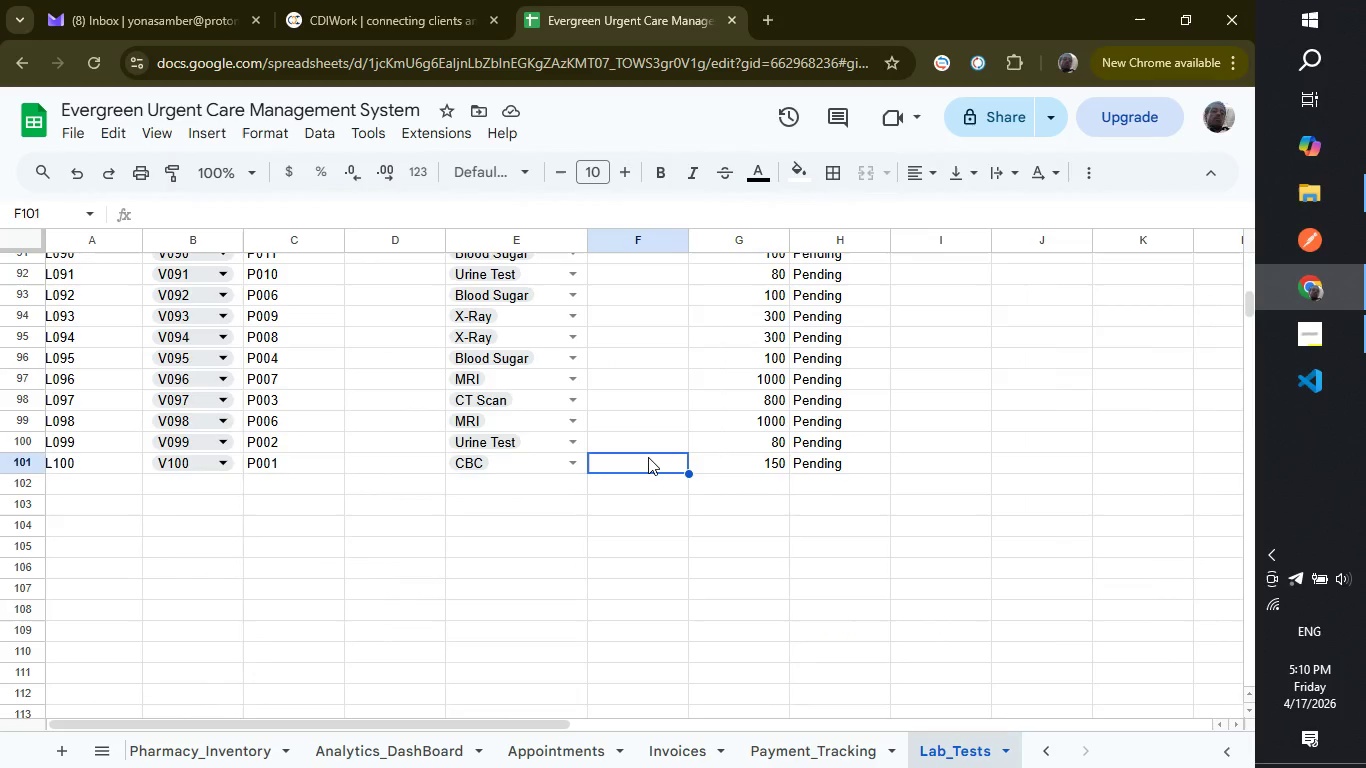 
type(in)
key(Backspace)
key(Backspace)
type(Infection)
 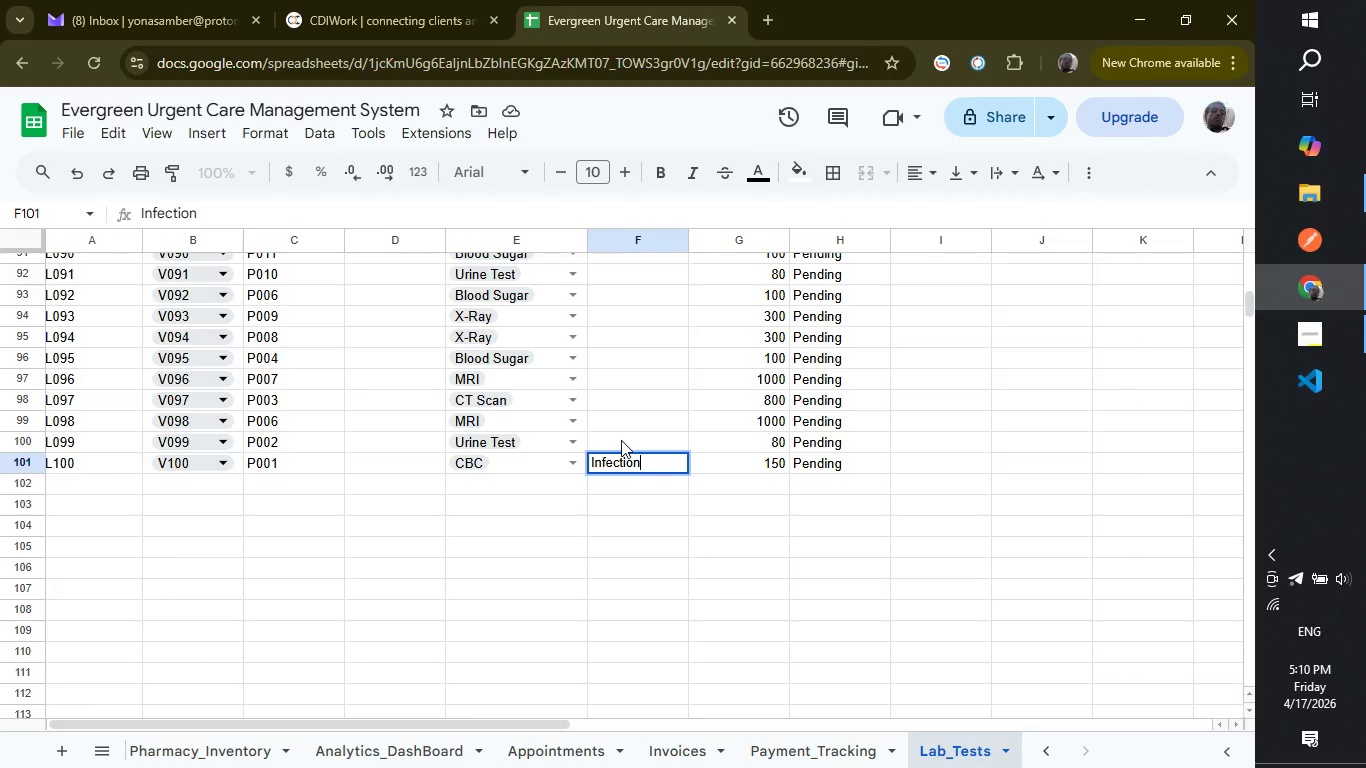 
left_click([621, 440])
 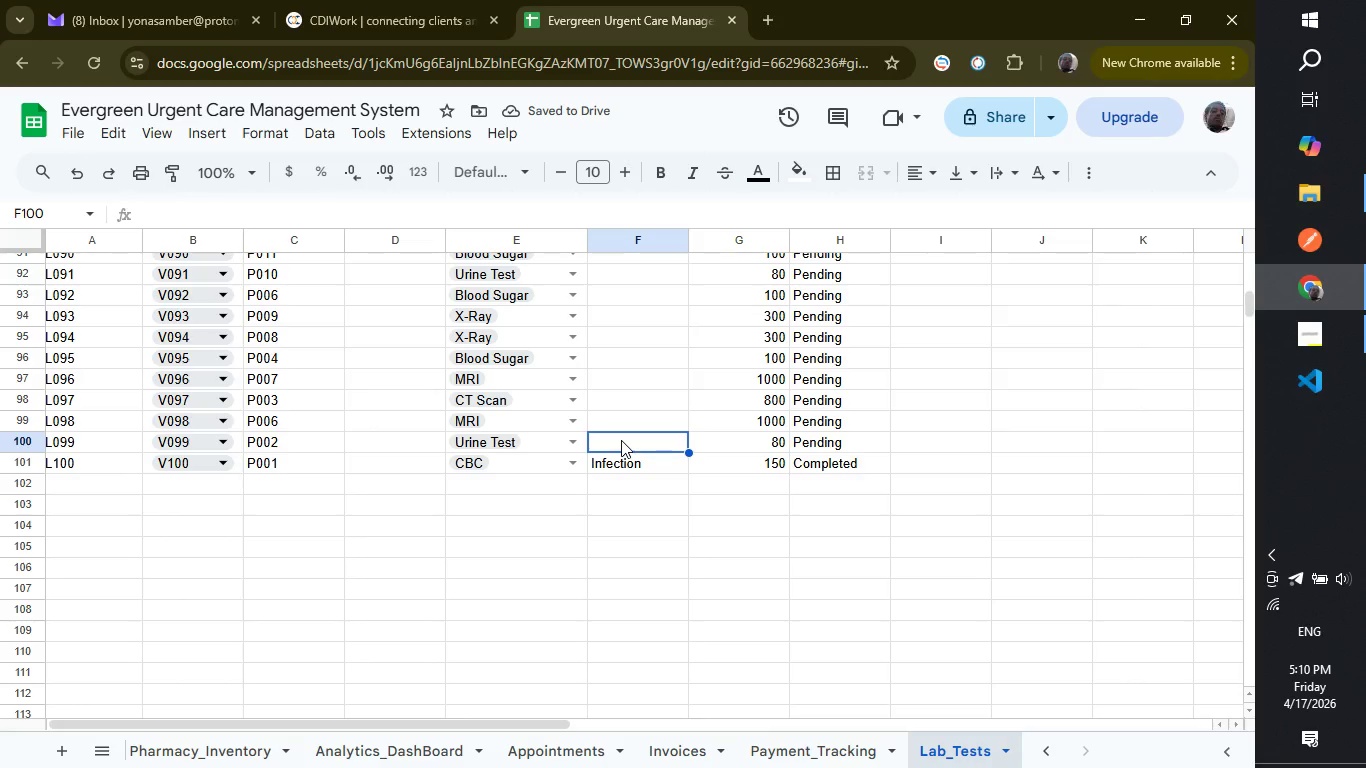 
type(Inf)
key(Backspace)
key(Backspace)
key(Backspace)
key(Backspace)
type(UTI)
 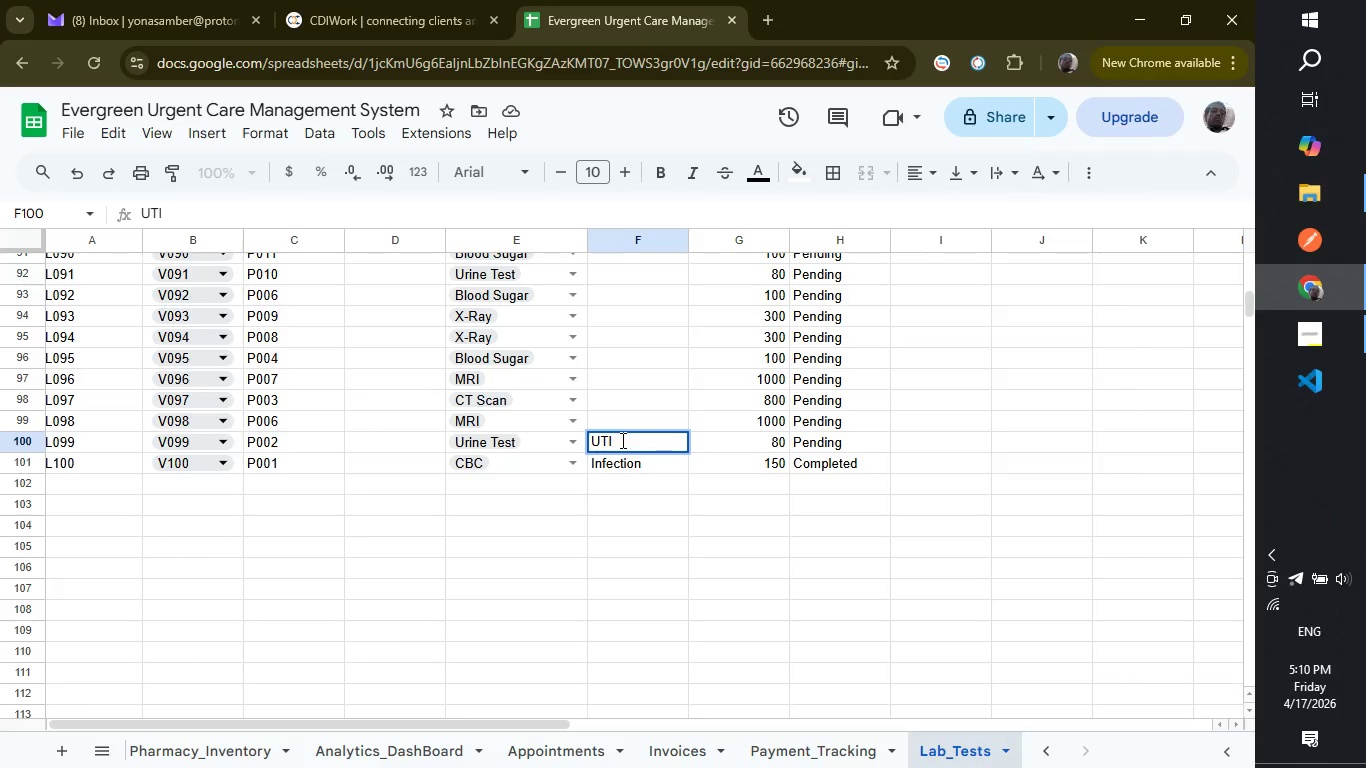 
left_click([618, 414])
 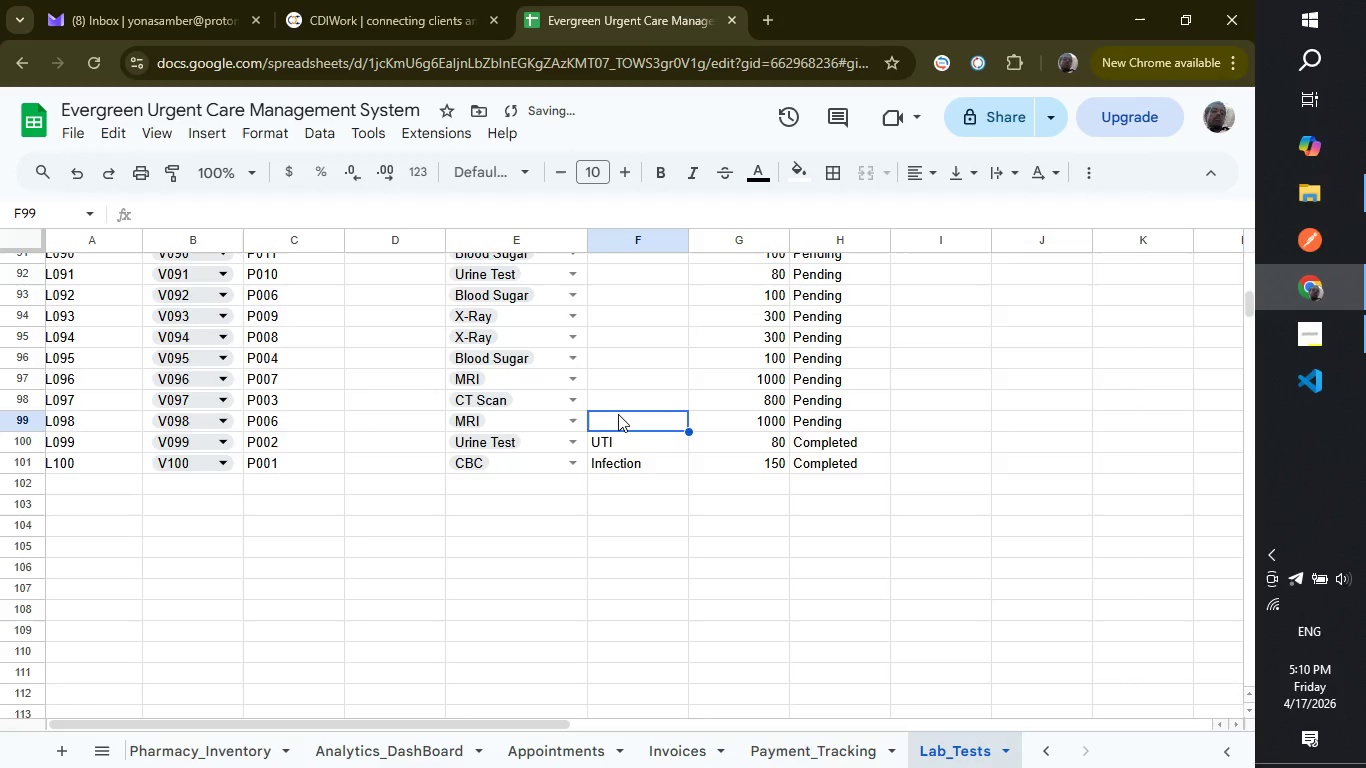 
type(Normal)
 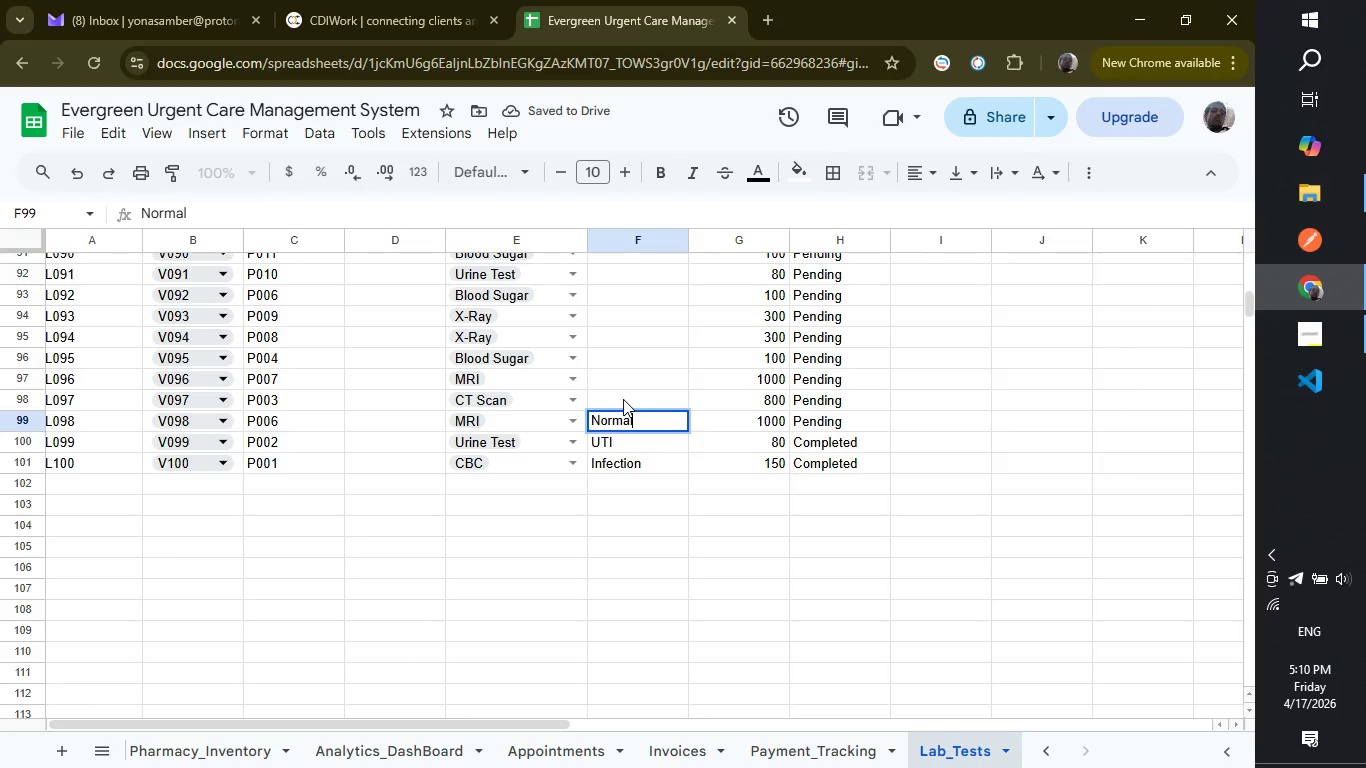 
left_click([623, 399])
 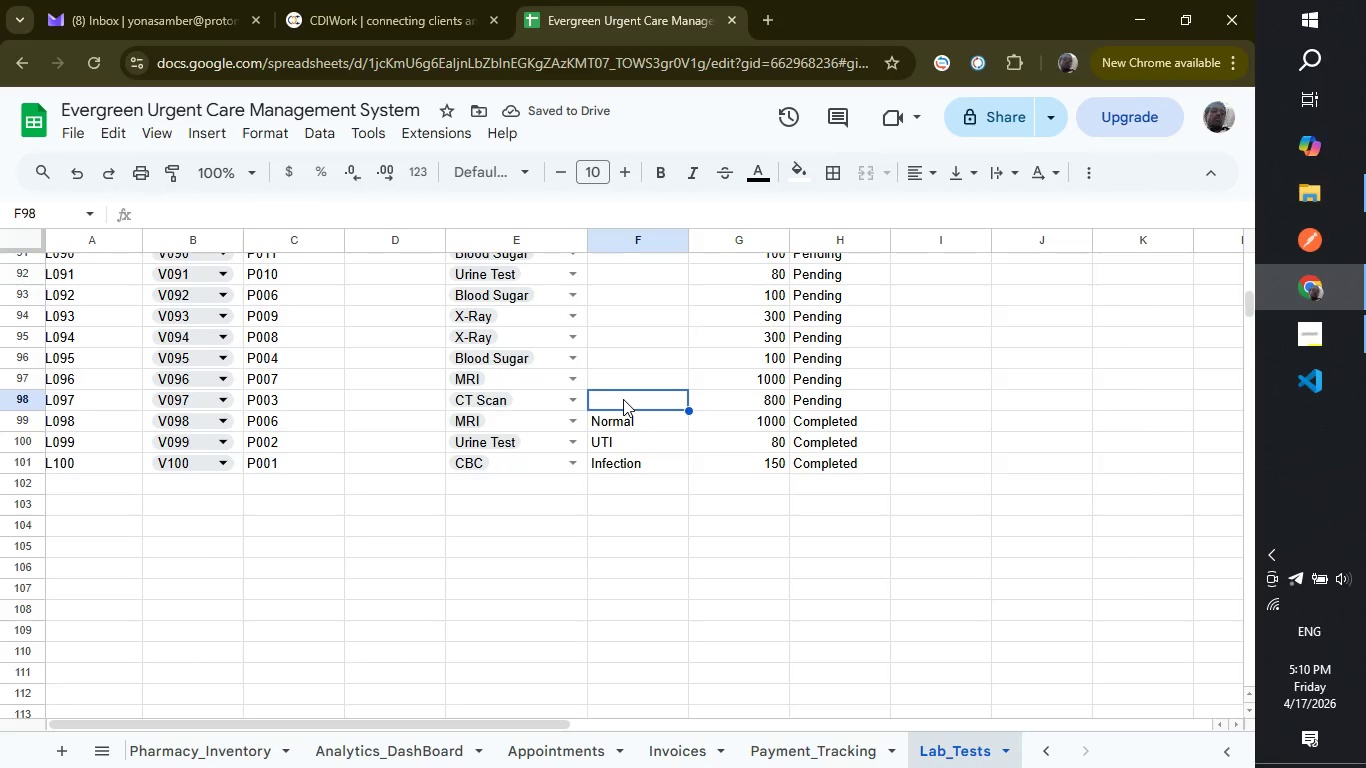 
wait(8.11)
 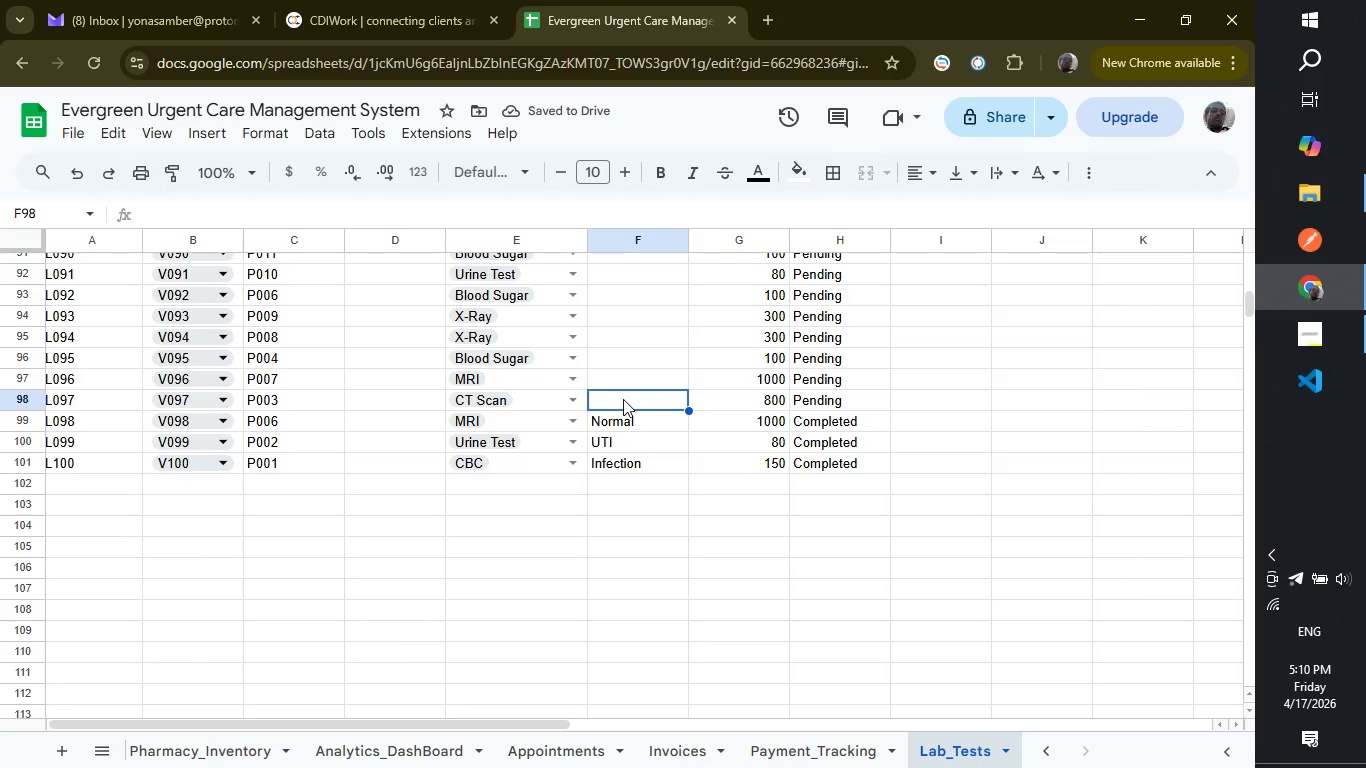 
type(Colonic Ca)
 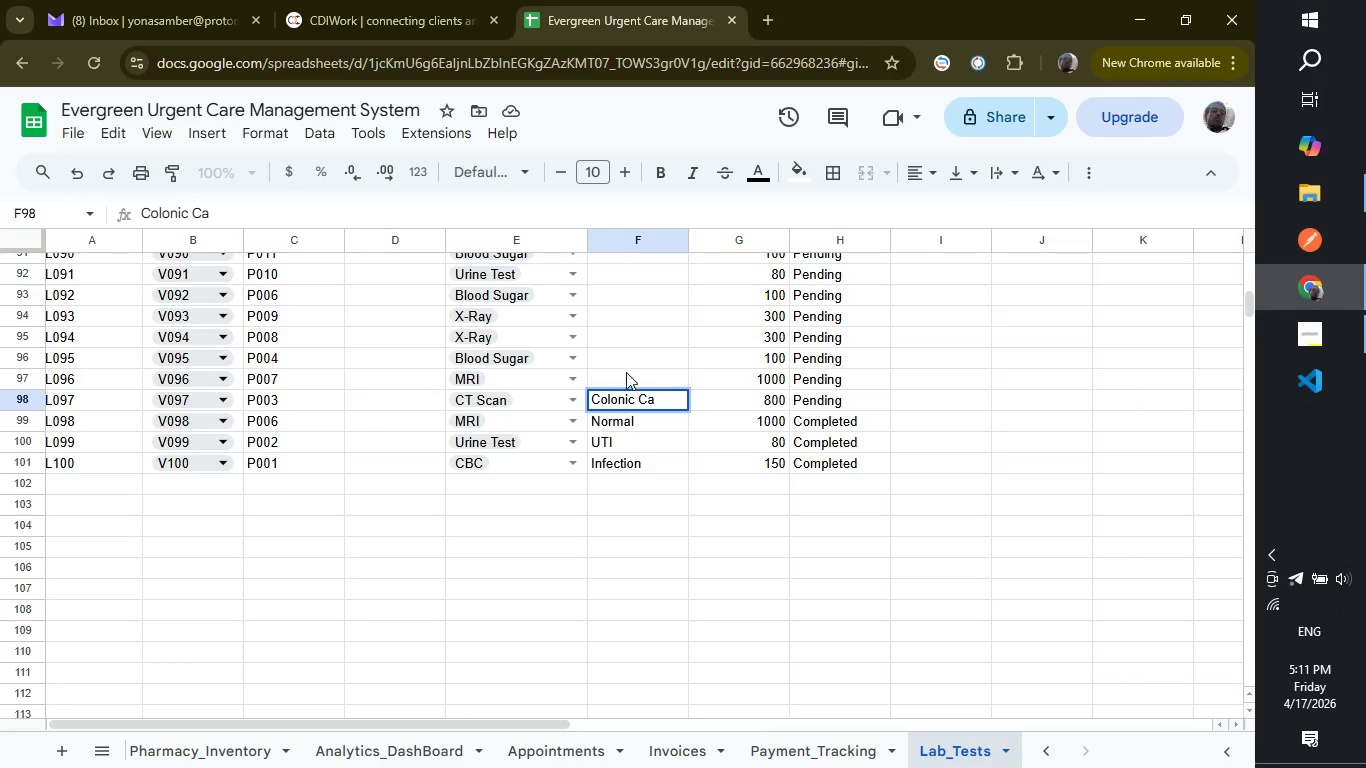 
left_click([626, 372])
 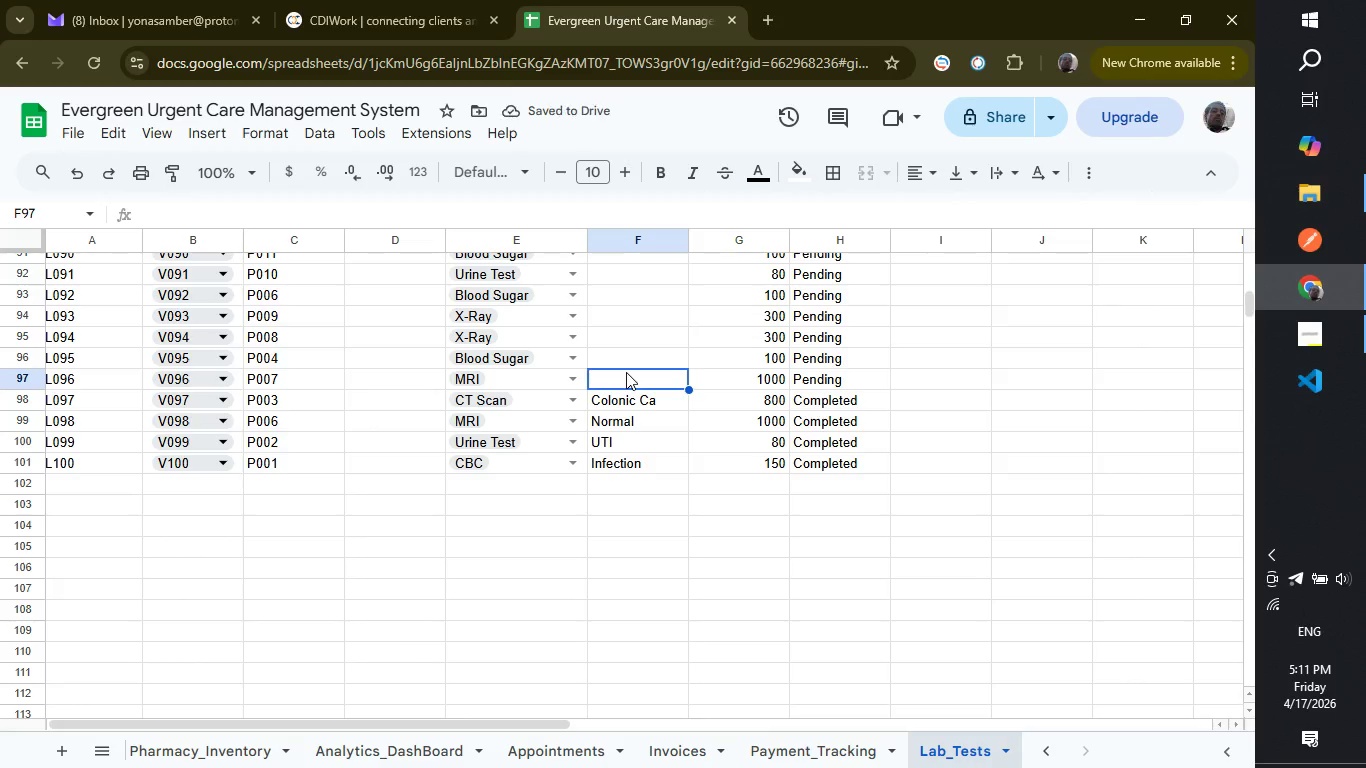 
type(Hernia)
 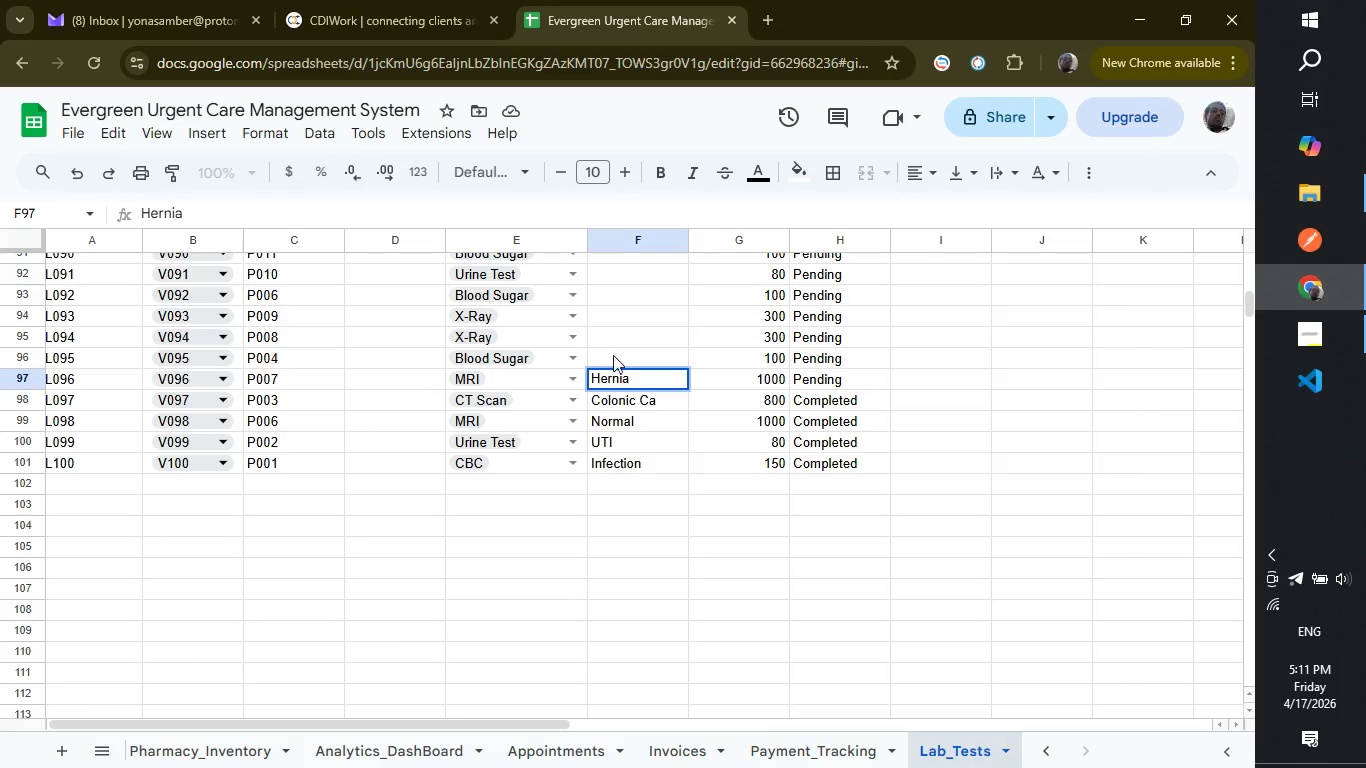 
left_click([613, 353])
 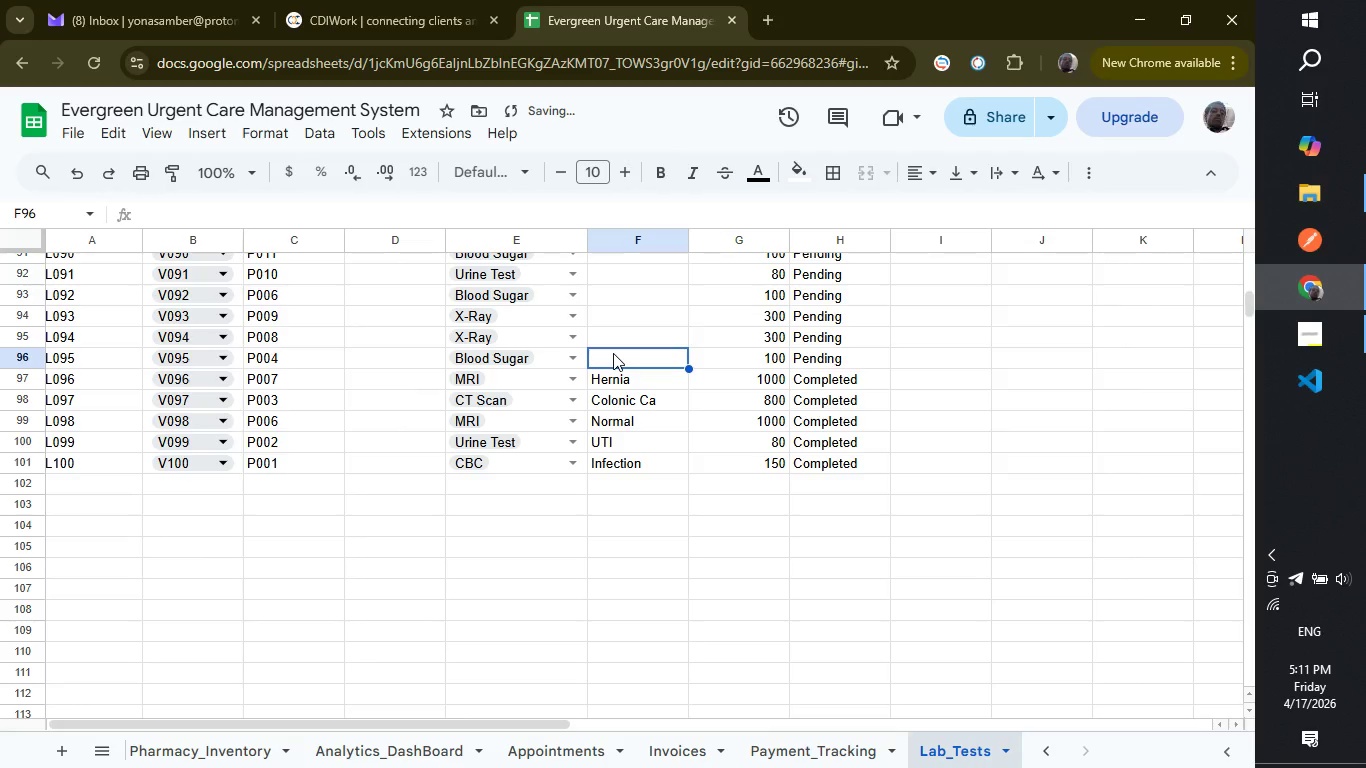 
type(Elevated)
 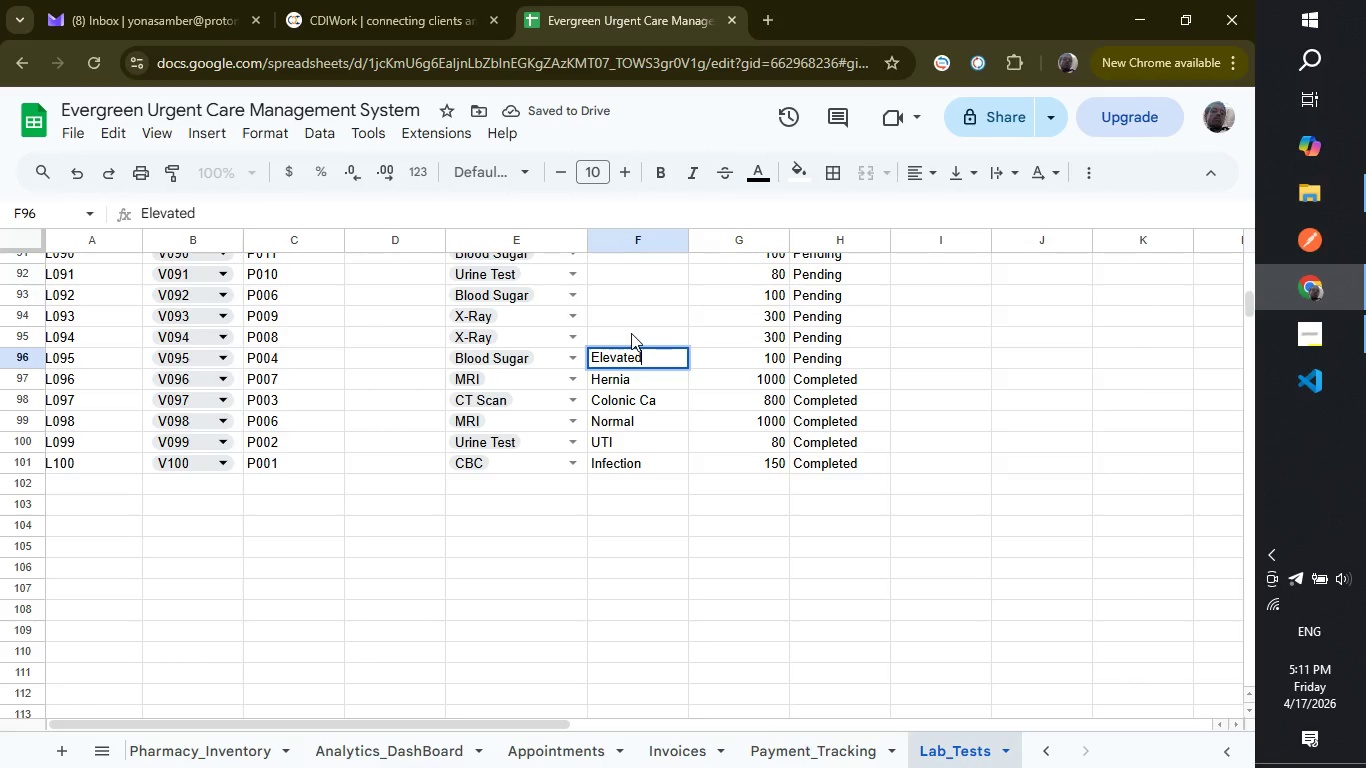 
left_click([631, 333])
 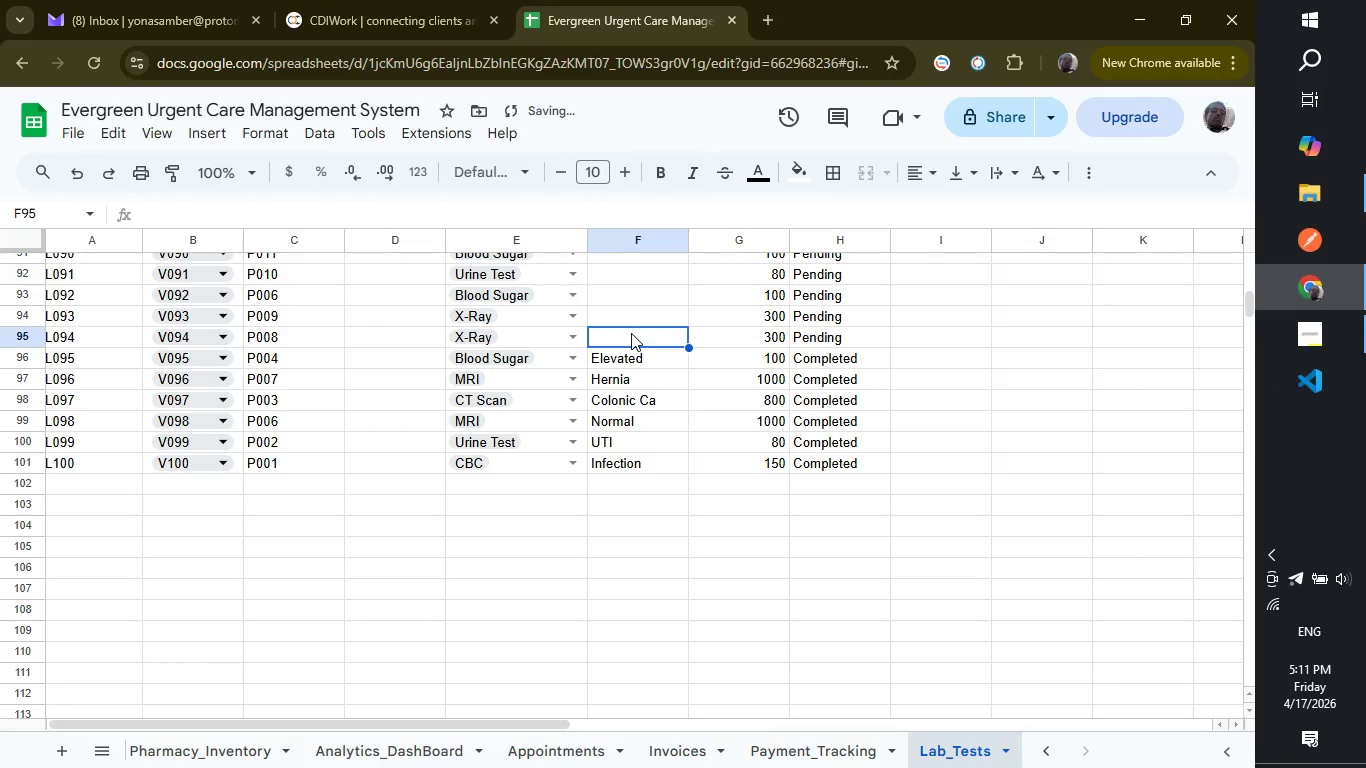 
type(Pneumoni)
 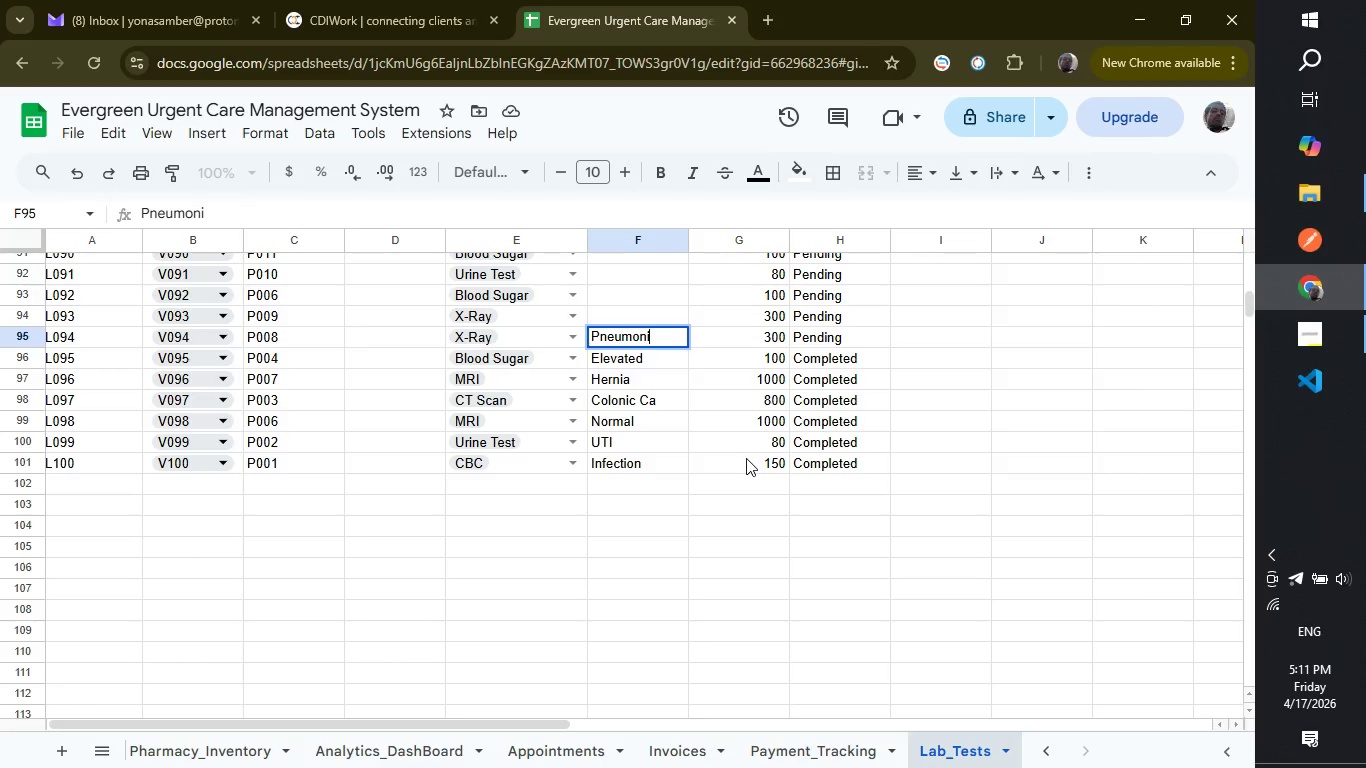 
key(Backspace)
type(ia)
 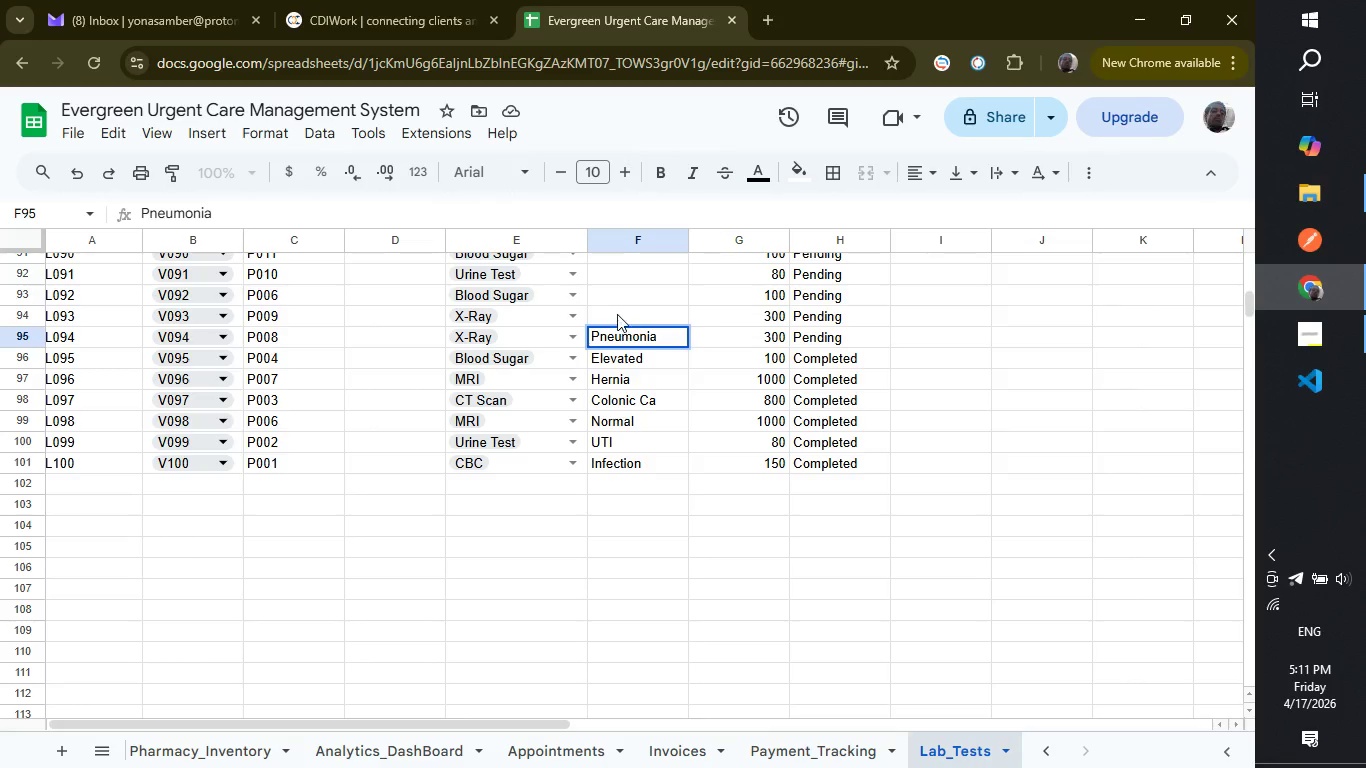 
left_click([616, 313])
 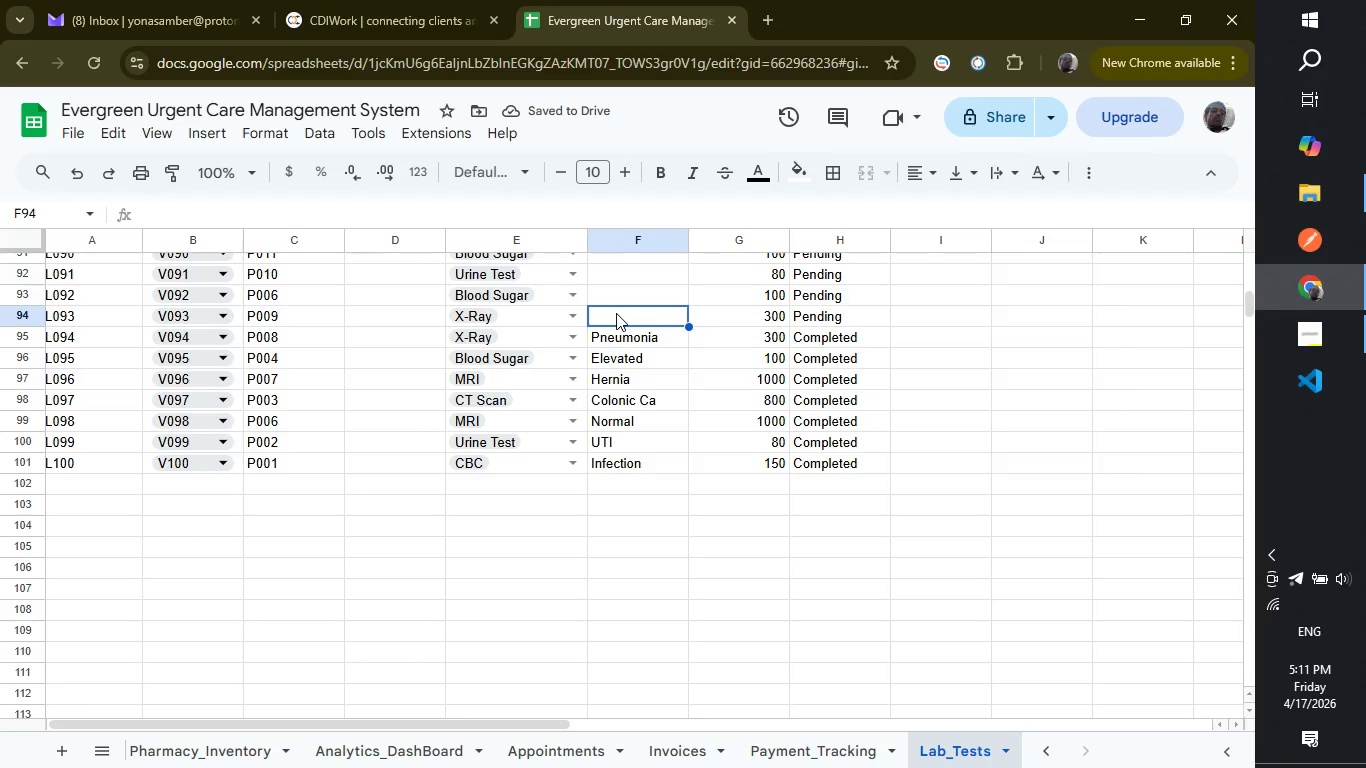 
type(Normal)
 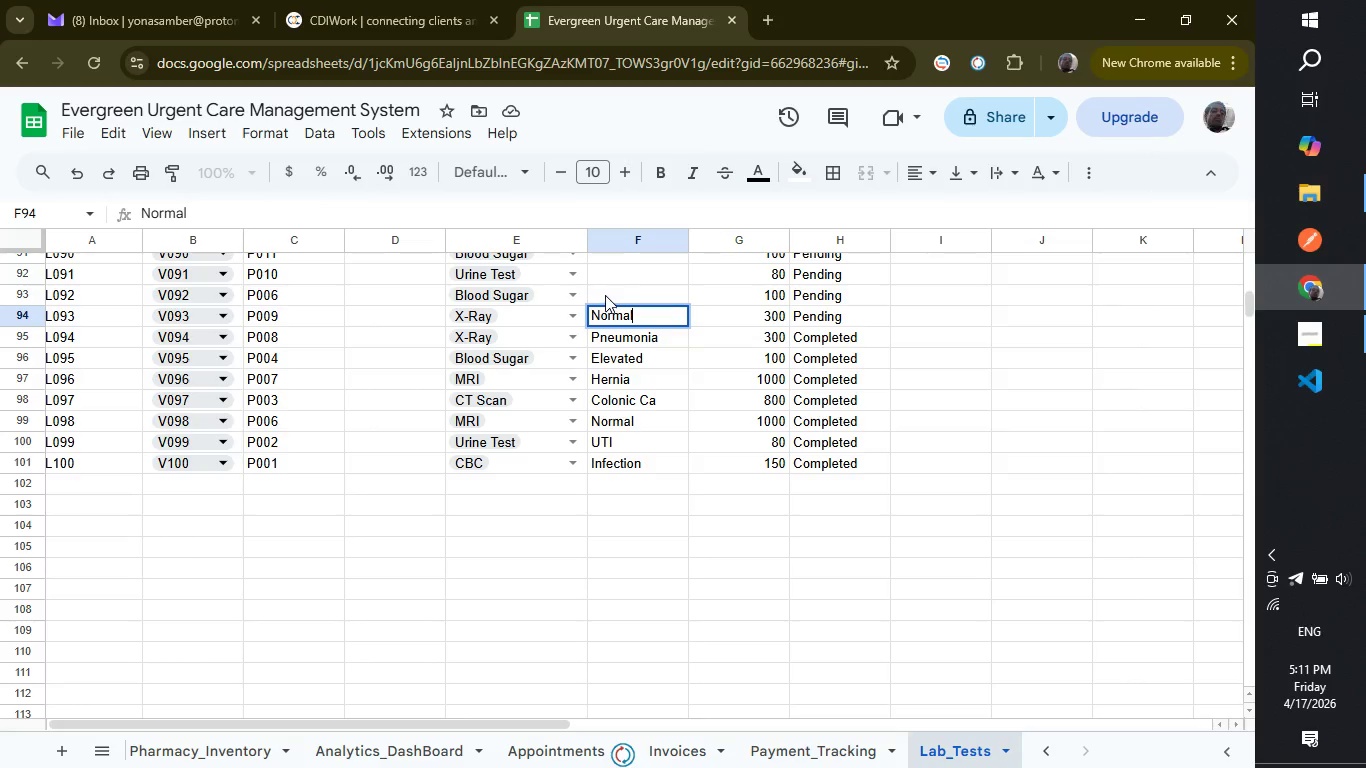 
left_click([605, 295])
 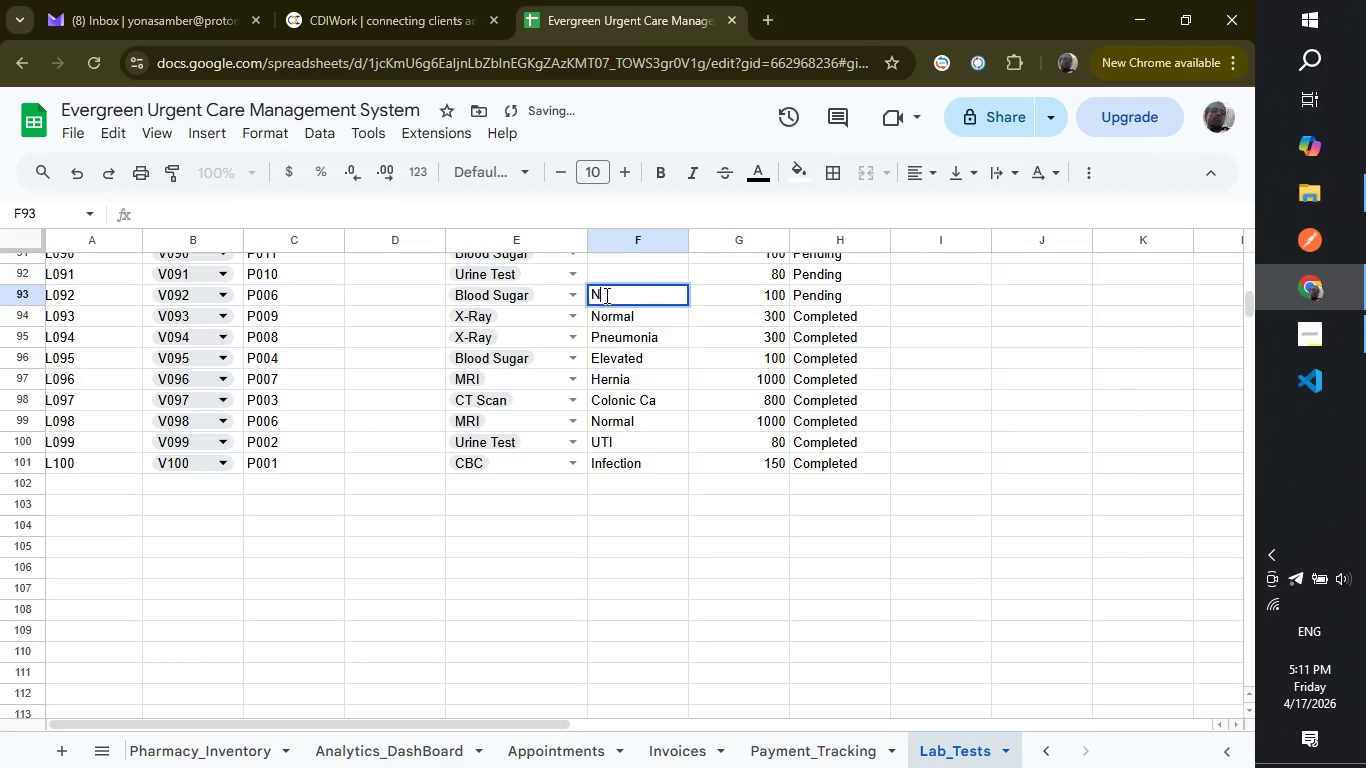 
type(Normal)
 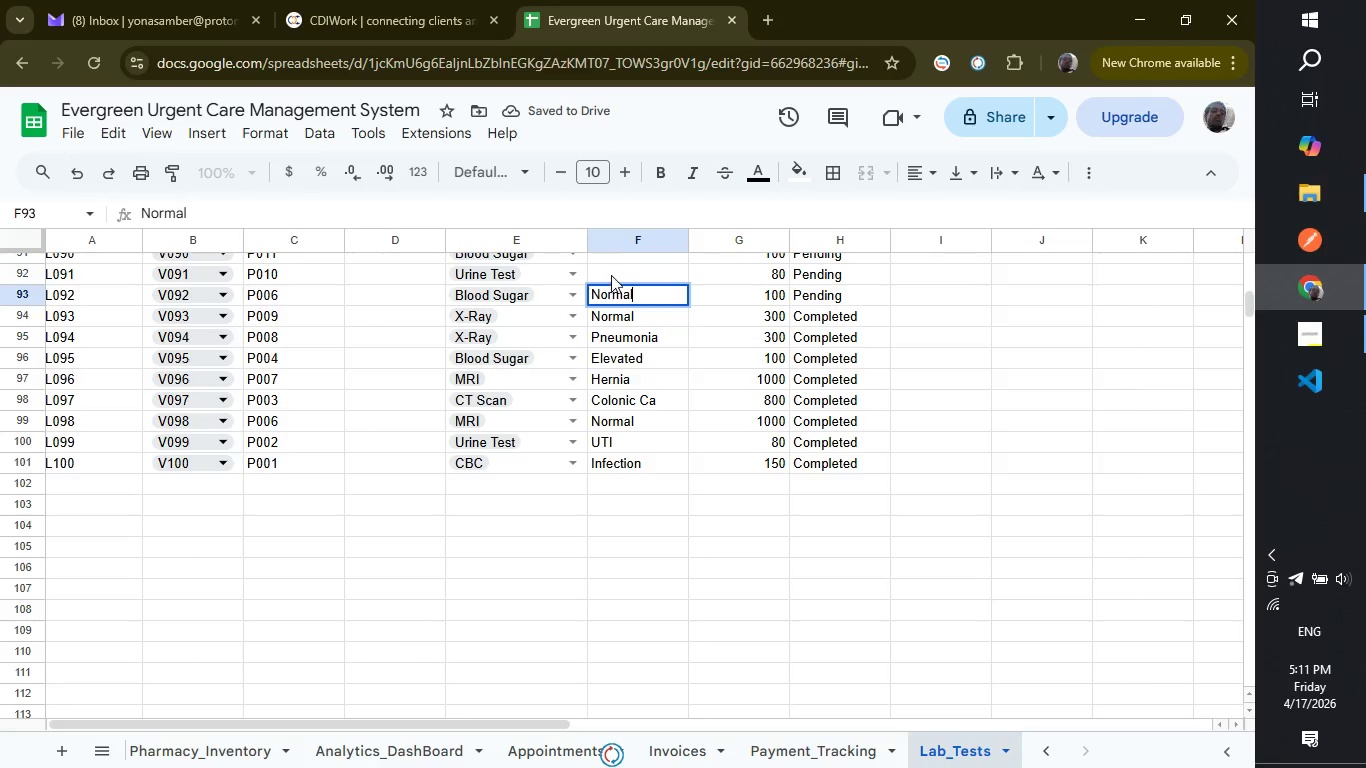 
left_click([614, 271])
 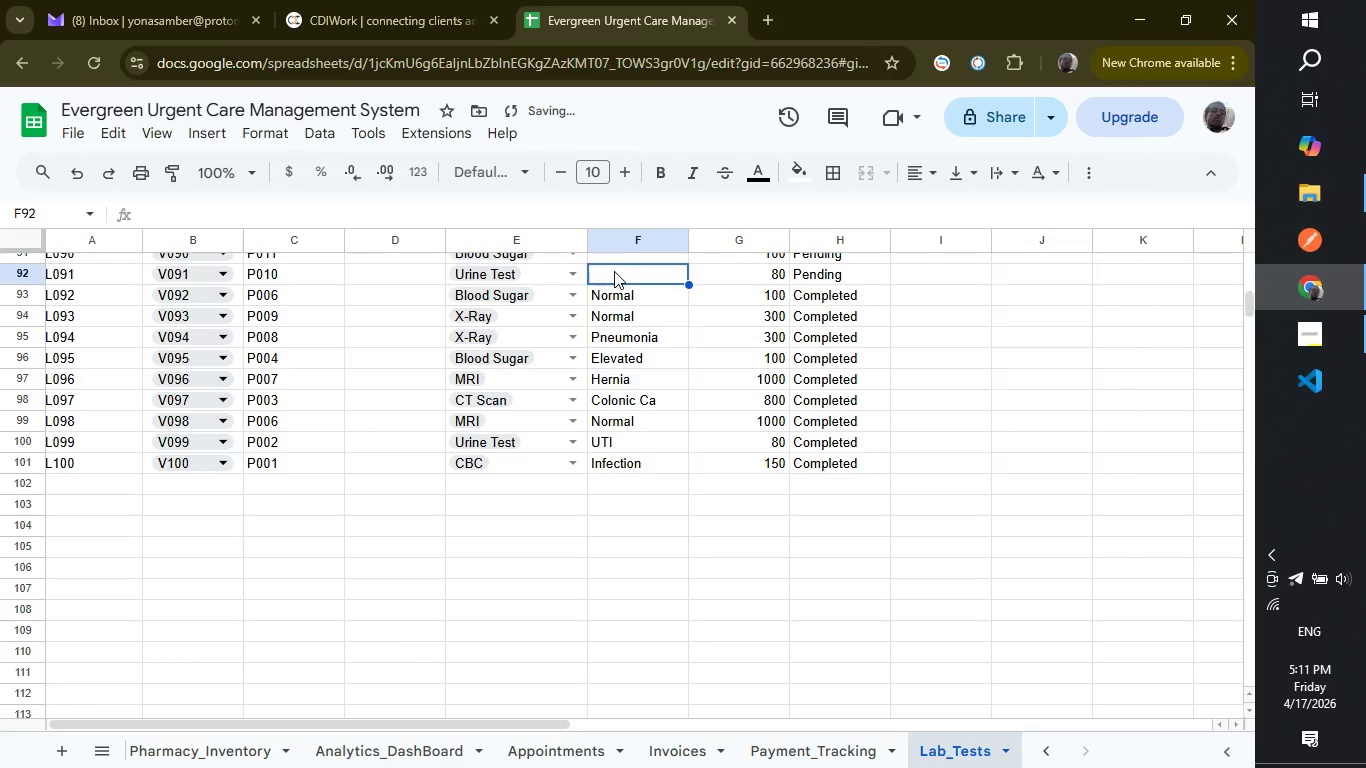 
key(Shift+ShiftLeft)
 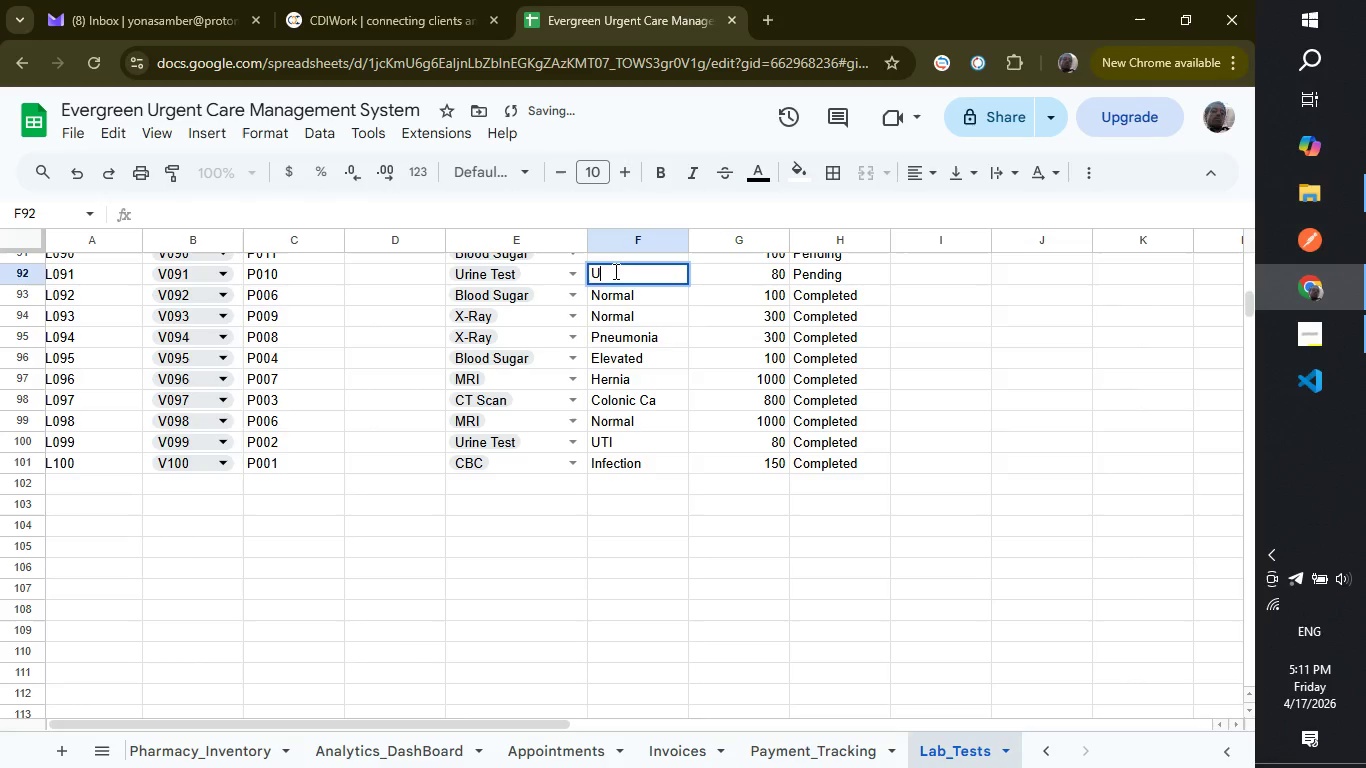 
key(Shift+U)
 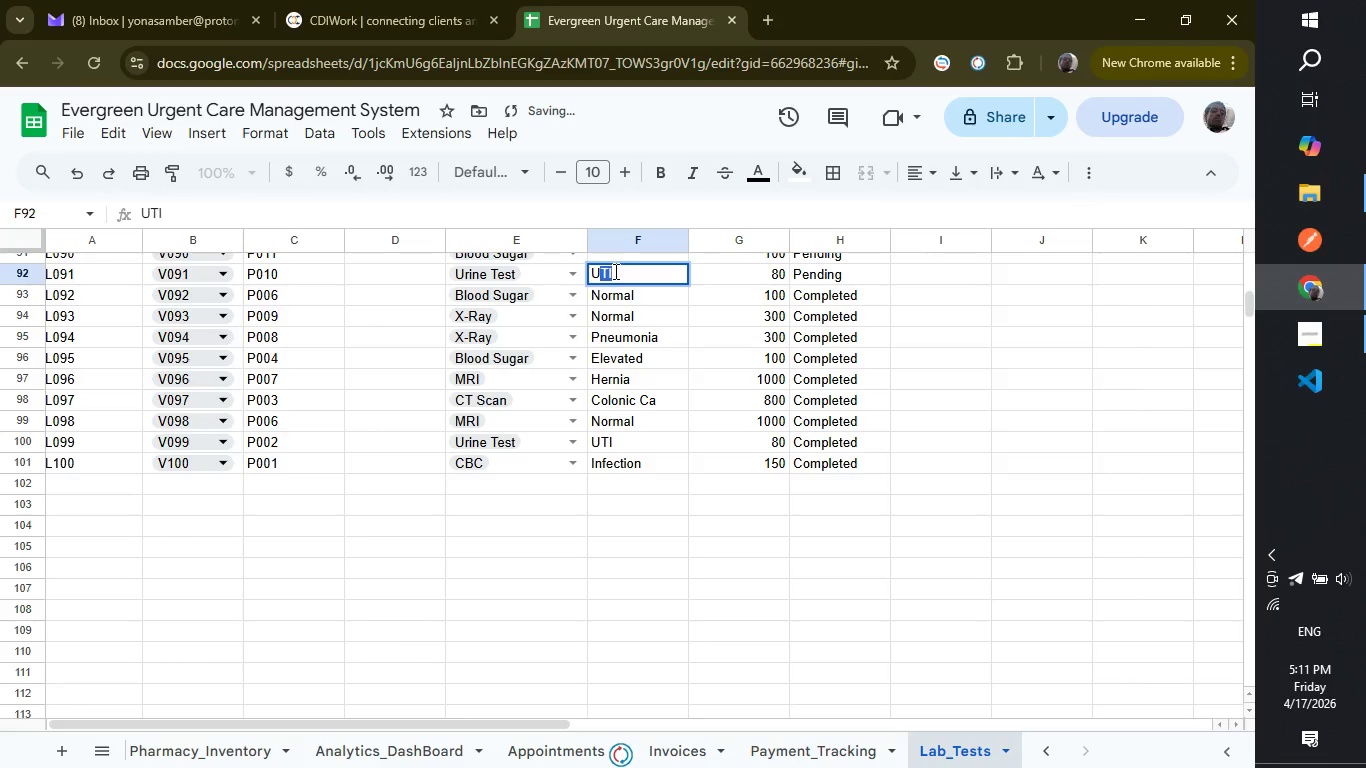 
key(Shift+ShiftRight)
 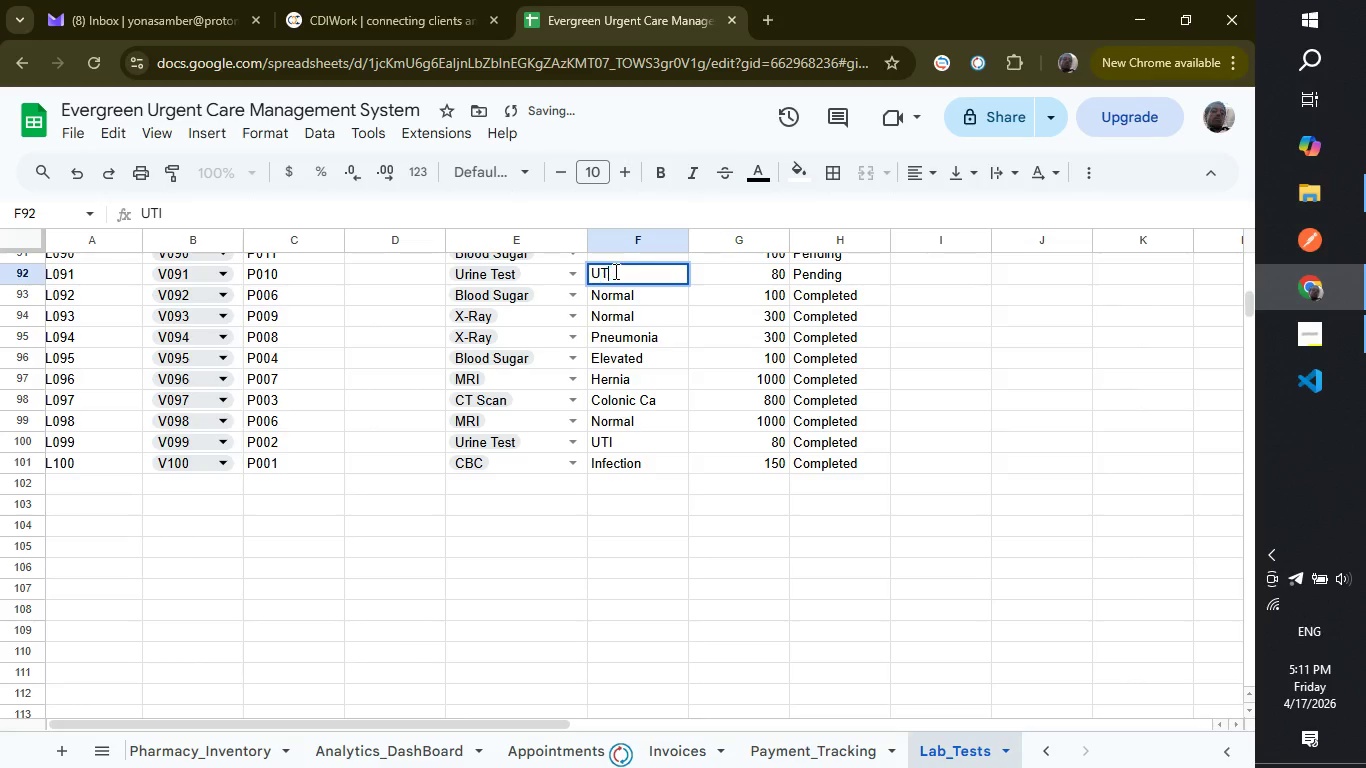 
key(Shift+T)
 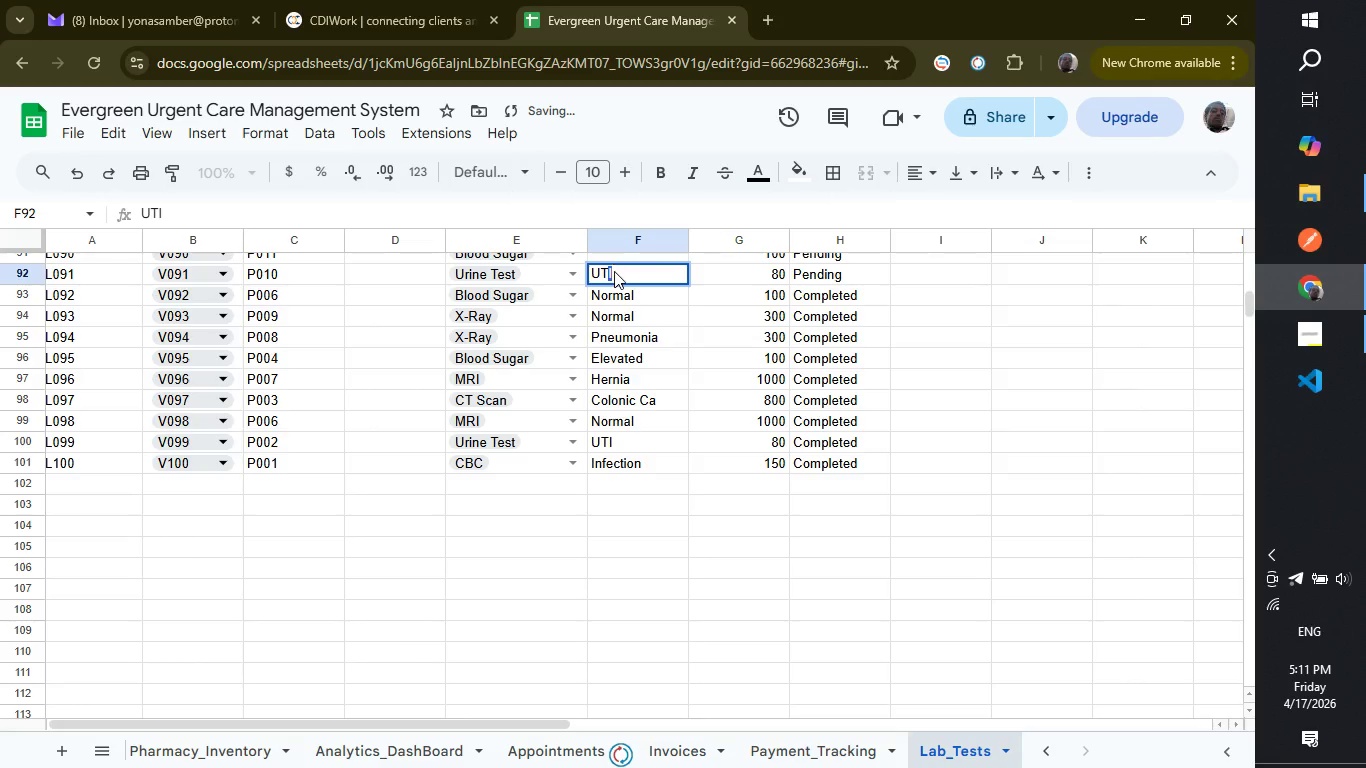 
key(Enter)
 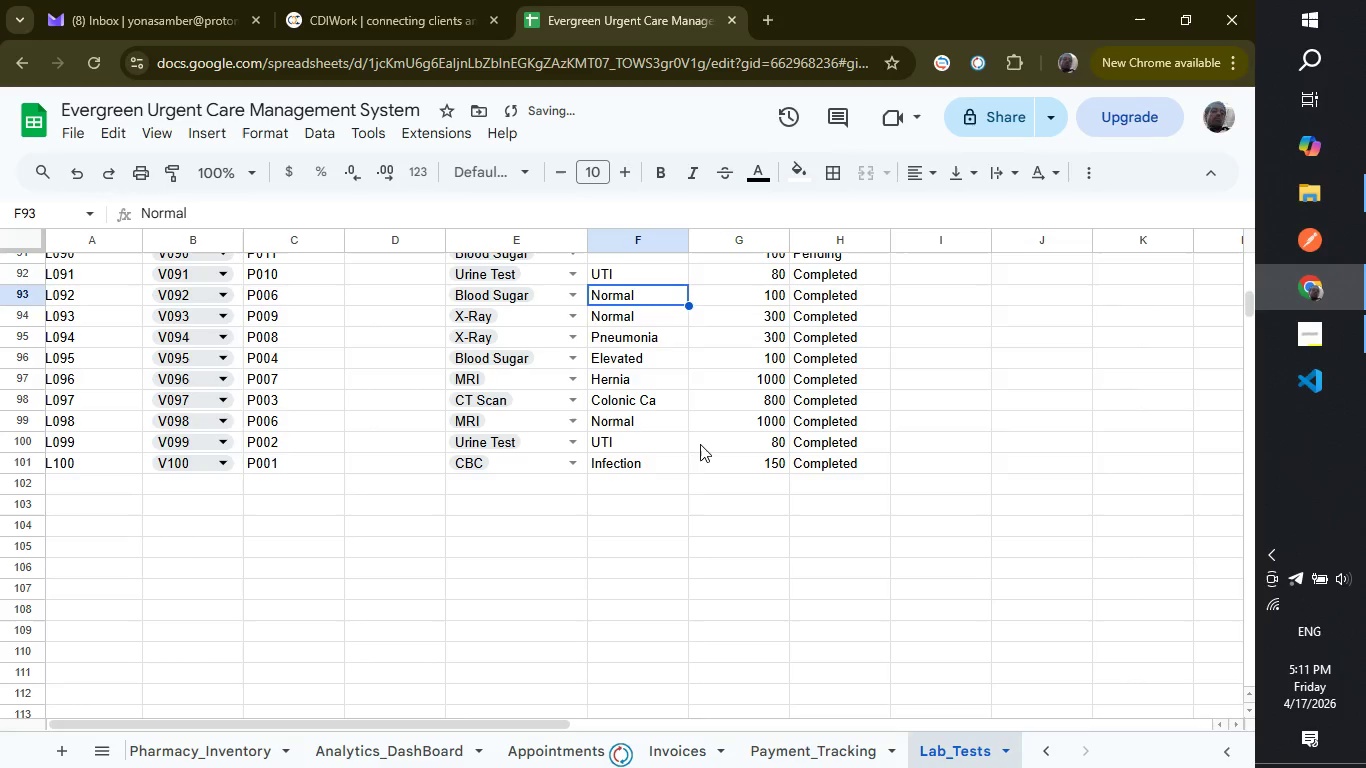 
scroll: coordinate [700, 448], scroll_direction: up, amount: 3.0
 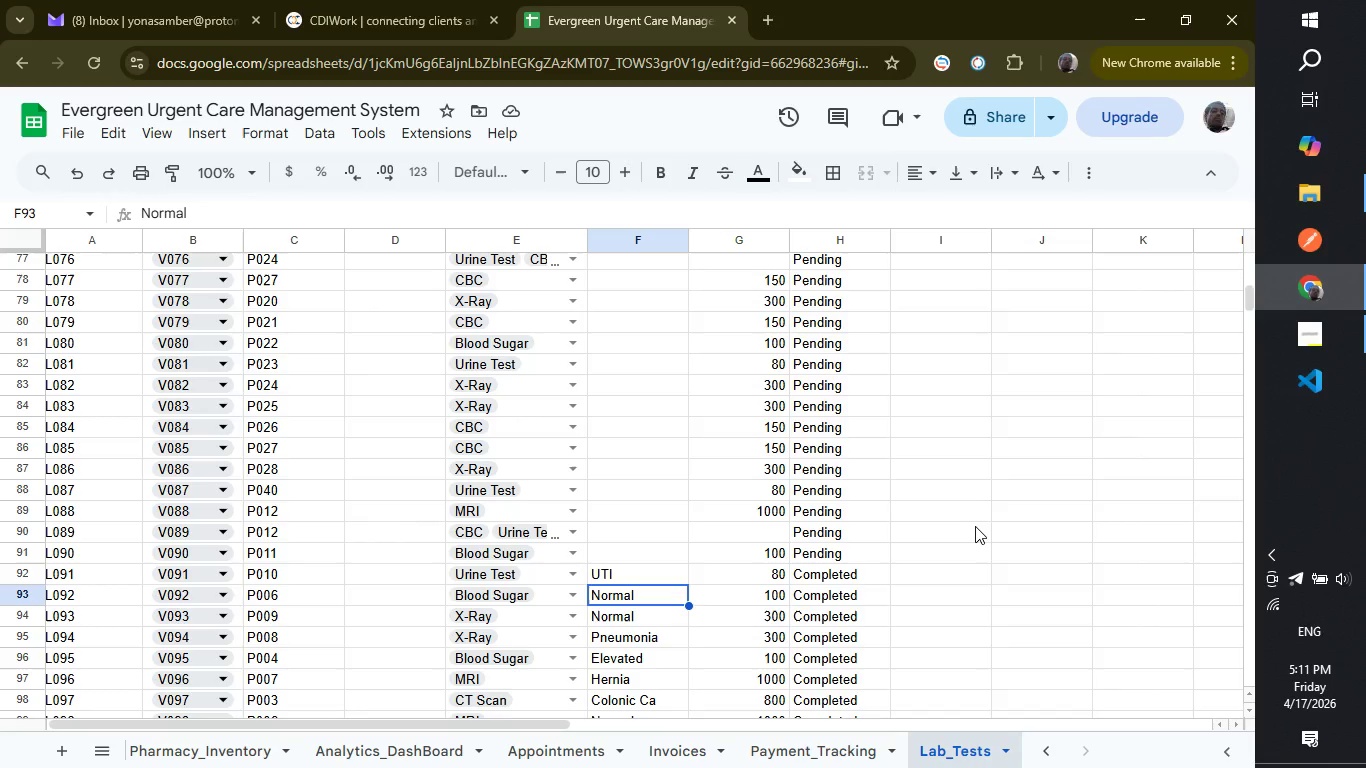 
scroll: coordinate [975, 526], scroll_direction: down, amount: 2.0
 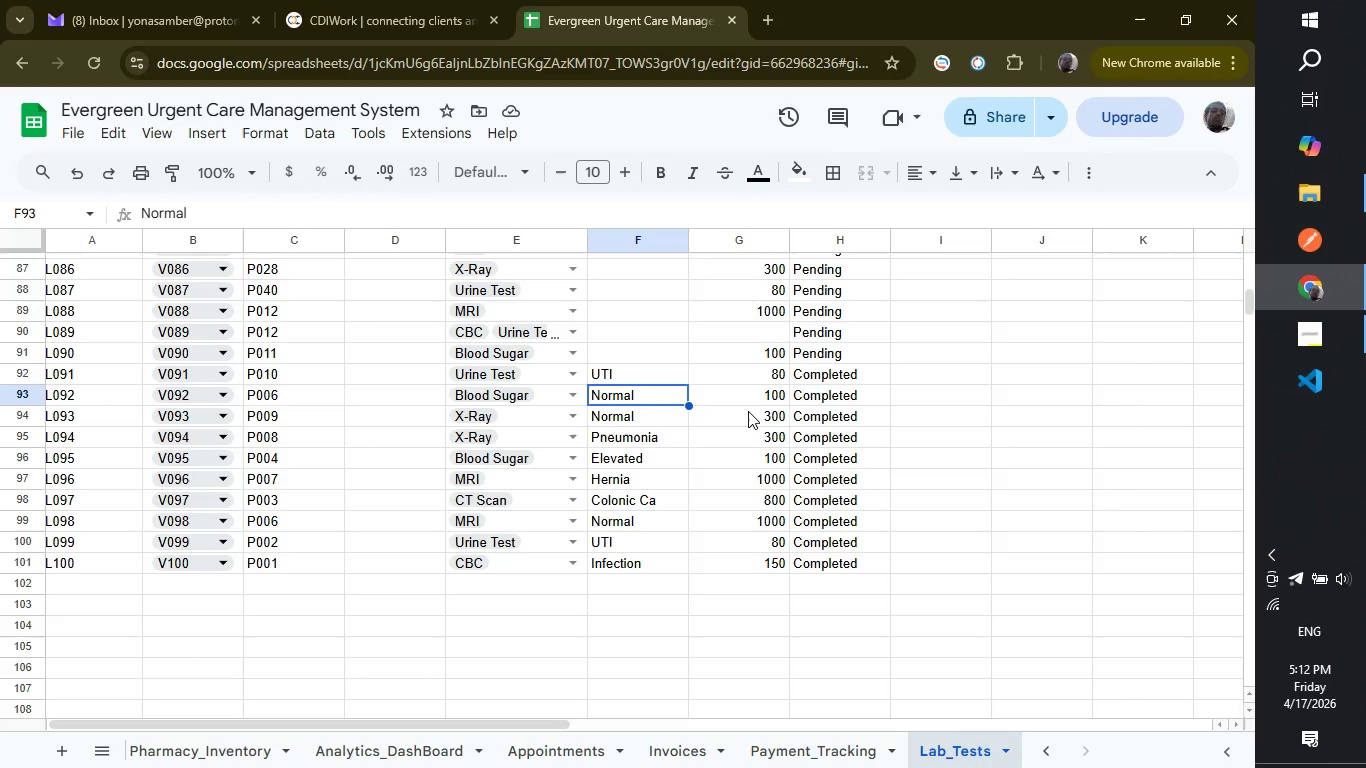 
wait(23.35)
 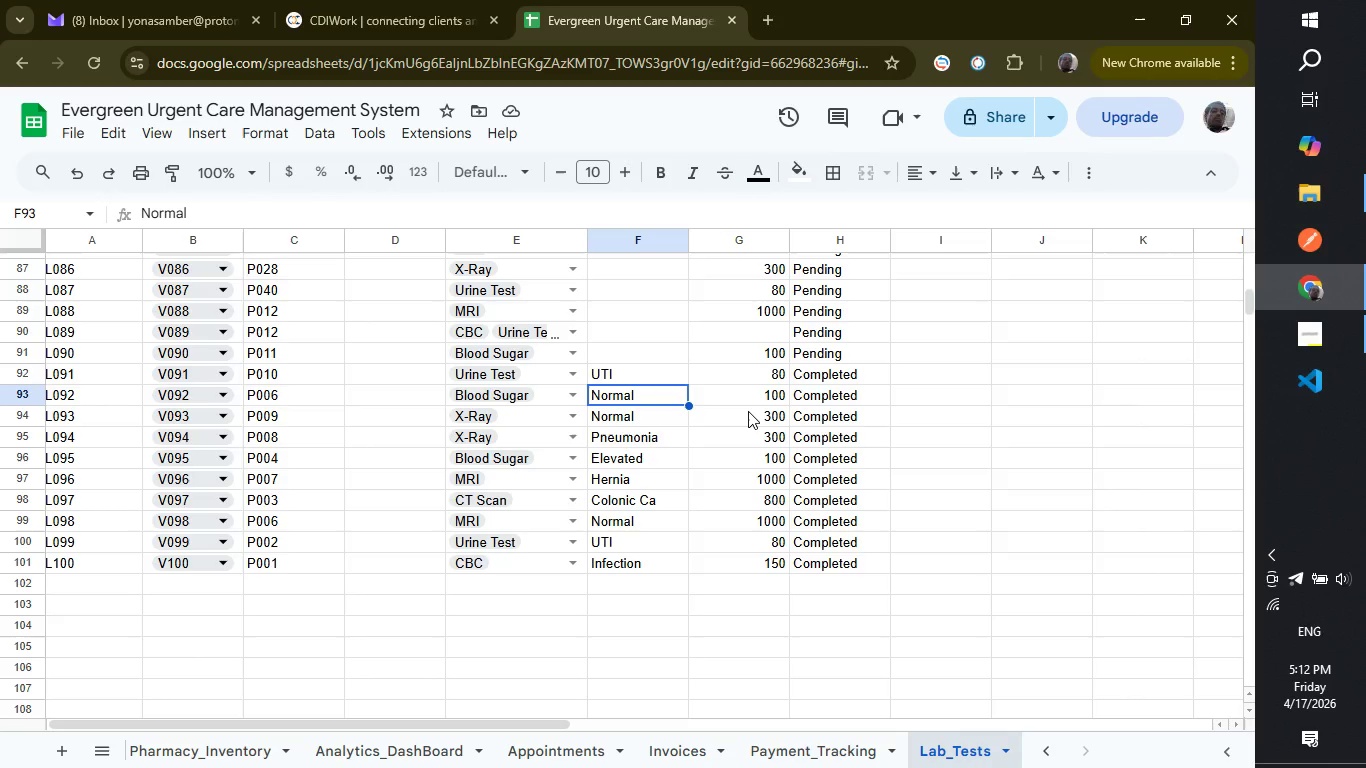 
left_click([862, 568])
 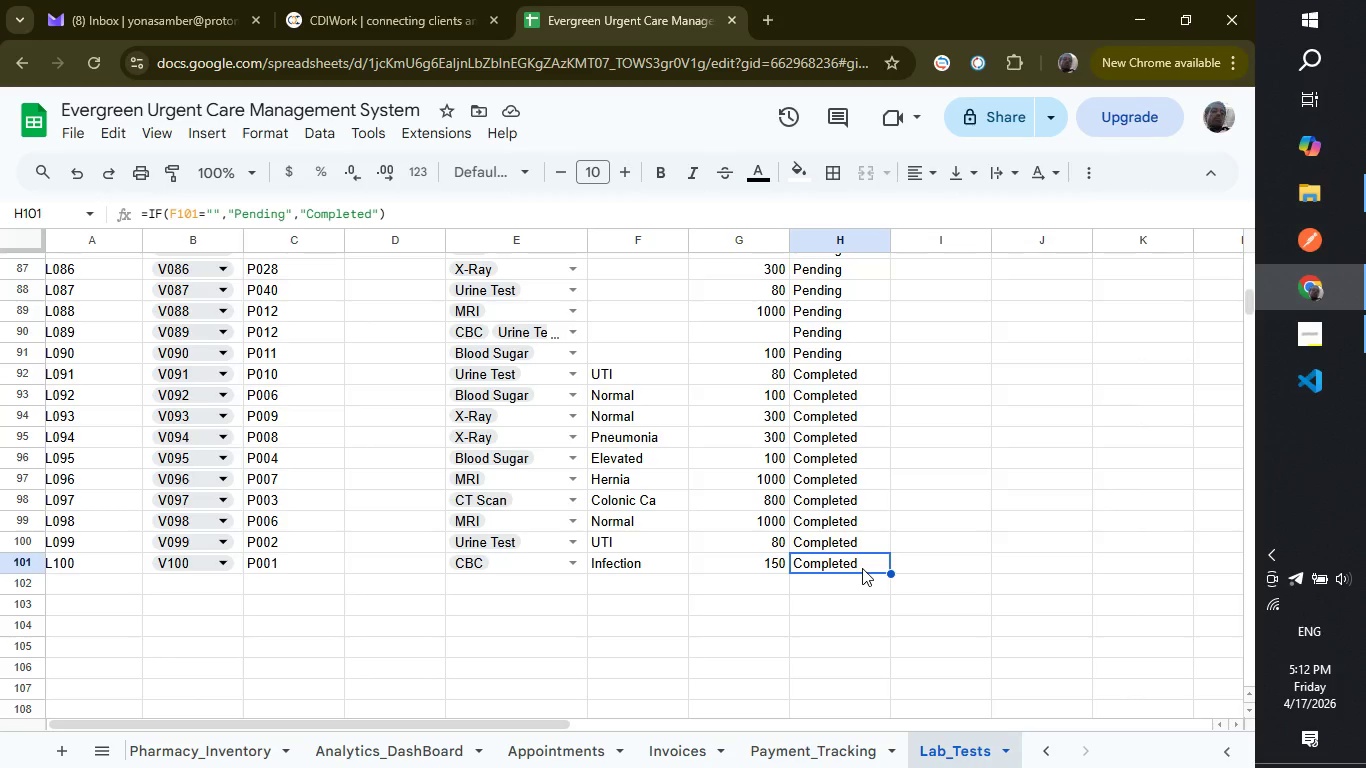 
left_click_drag(start_coordinate=[862, 568], to_coordinate=[826, 293])
 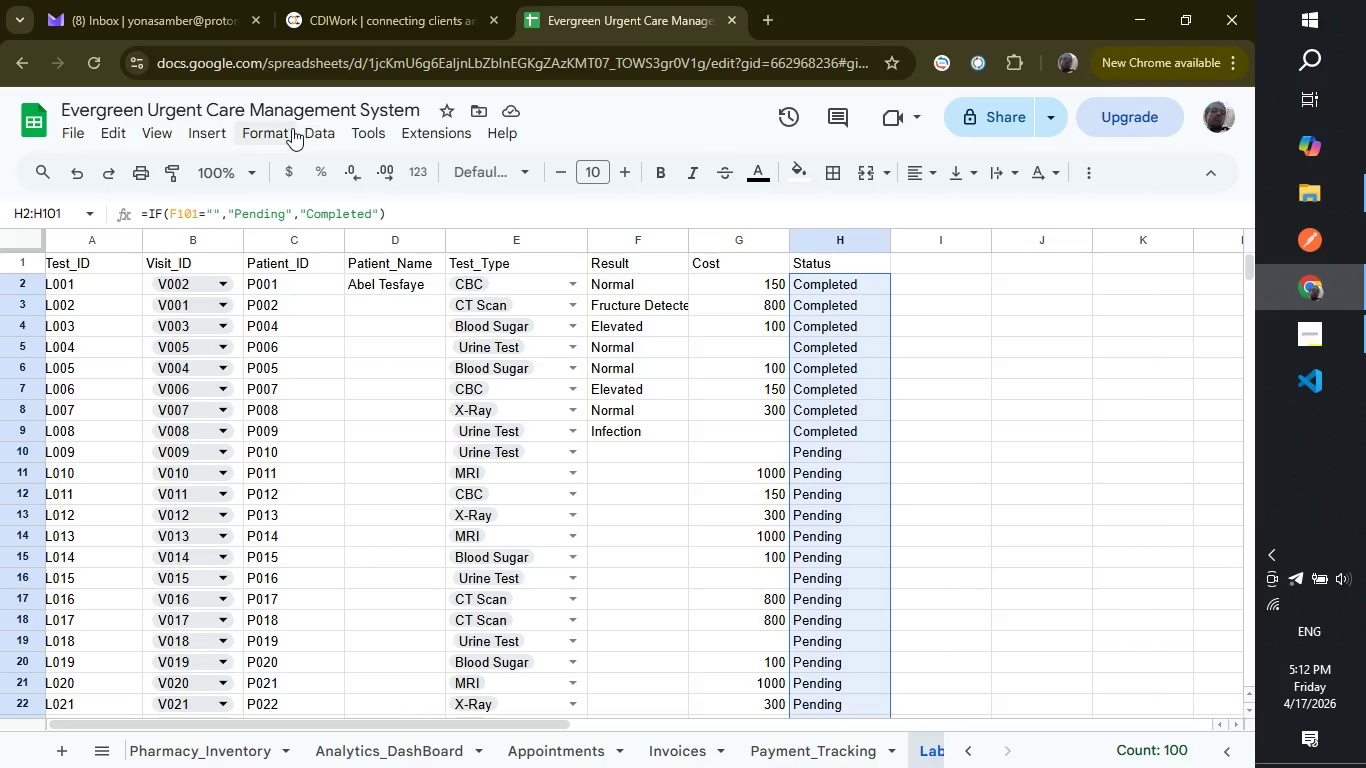 
left_click([292, 128])
 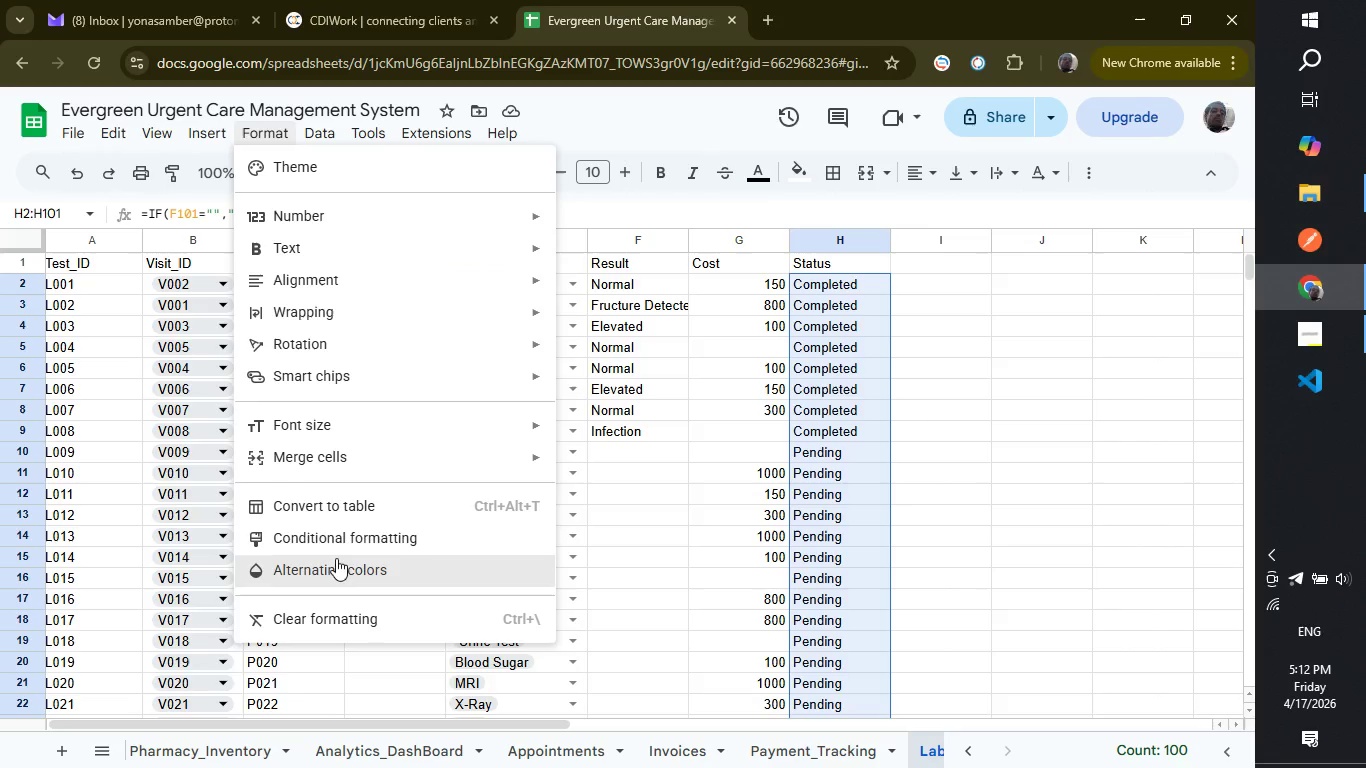 
left_click([349, 541])
 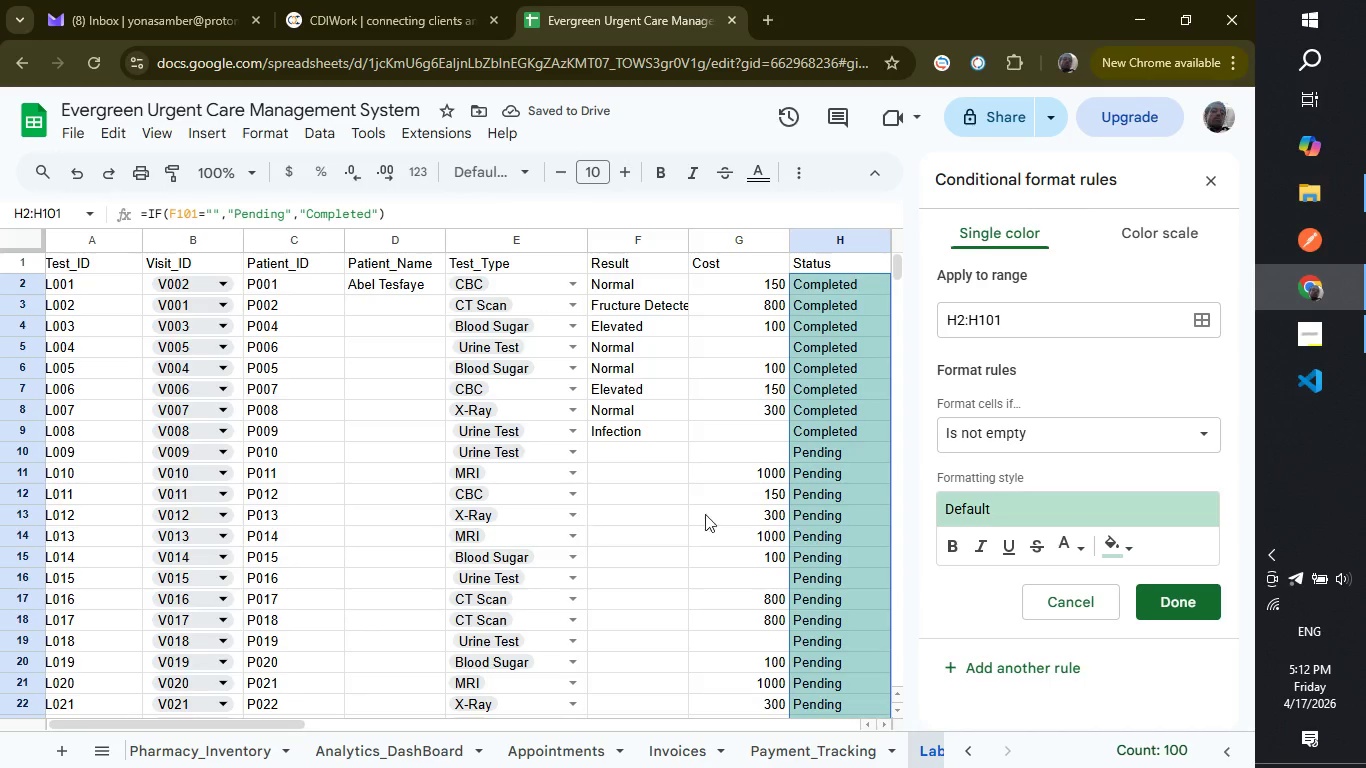 
left_click([952, 441])
 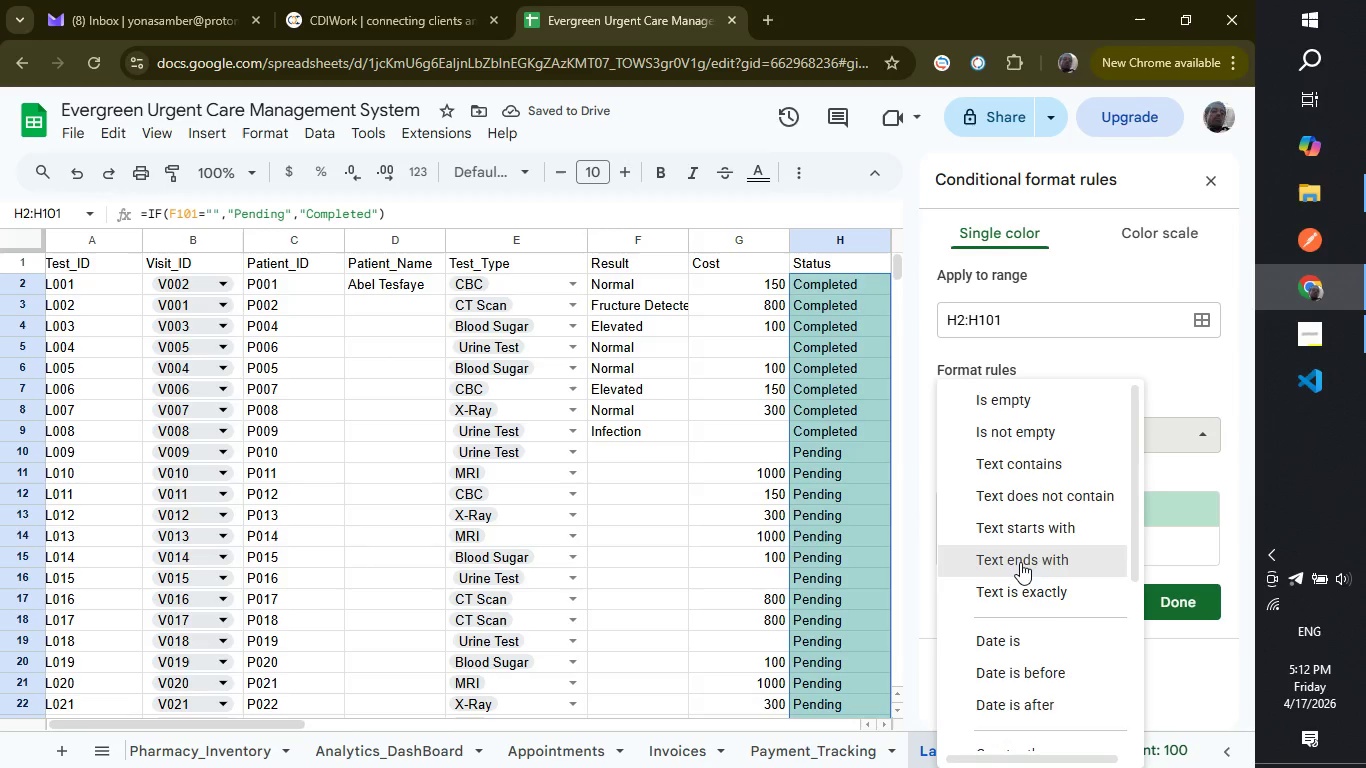 
scroll: coordinate [1020, 562], scroll_direction: down, amount: 7.0
 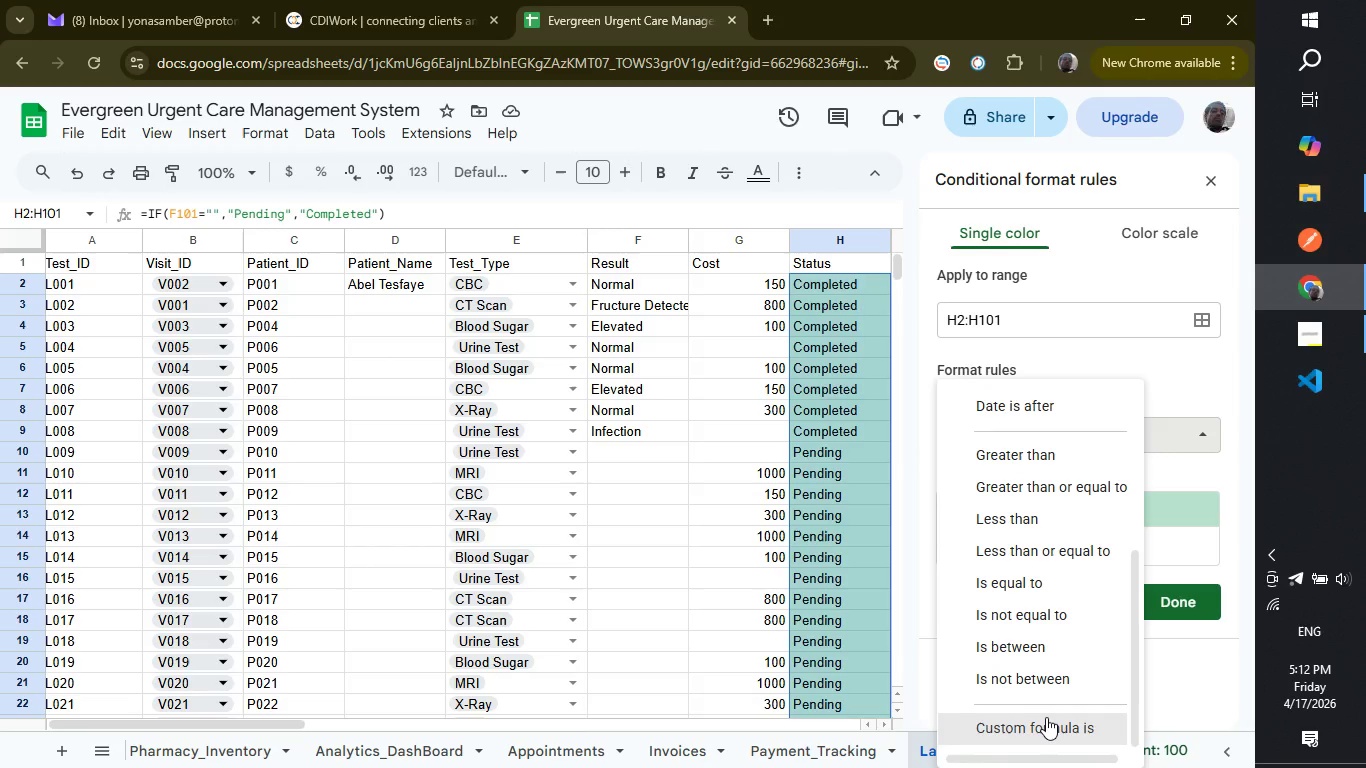 
left_click([1046, 717])
 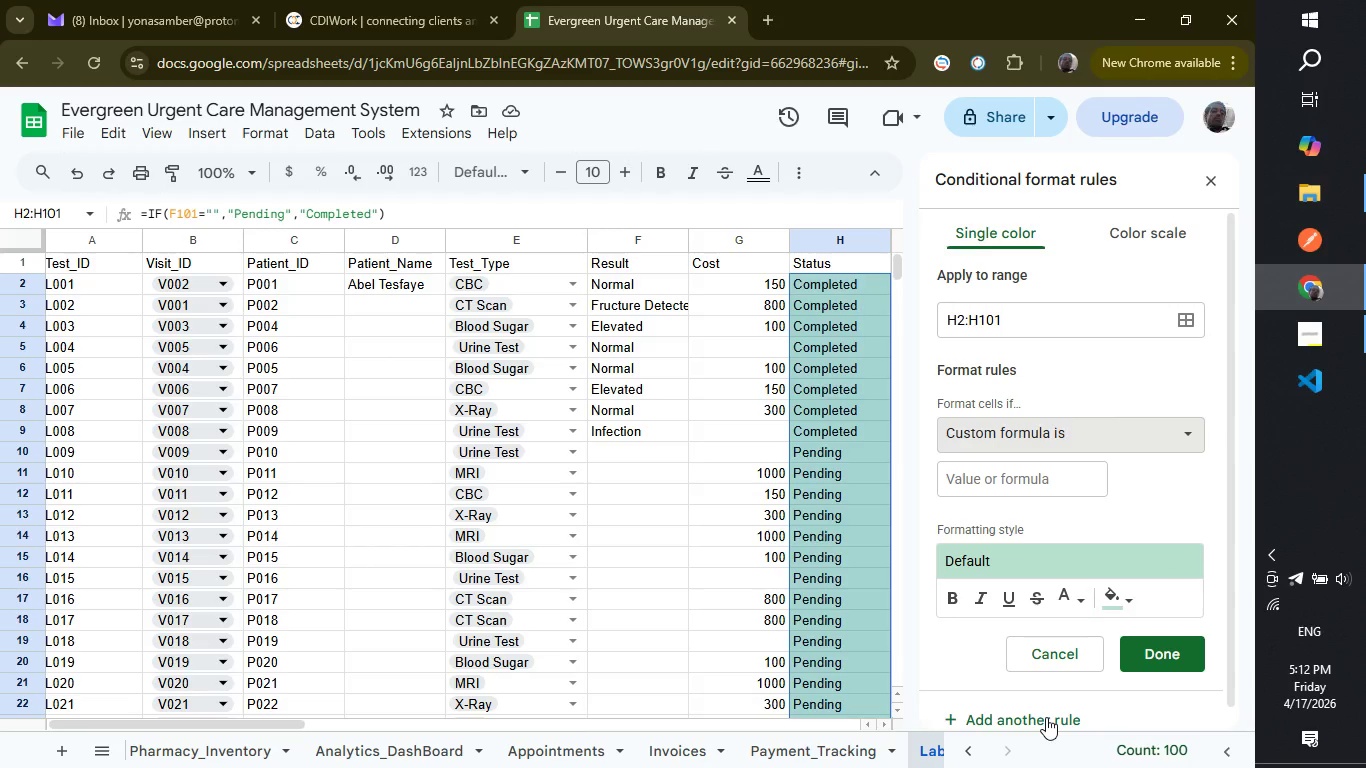 
wait(14.34)
 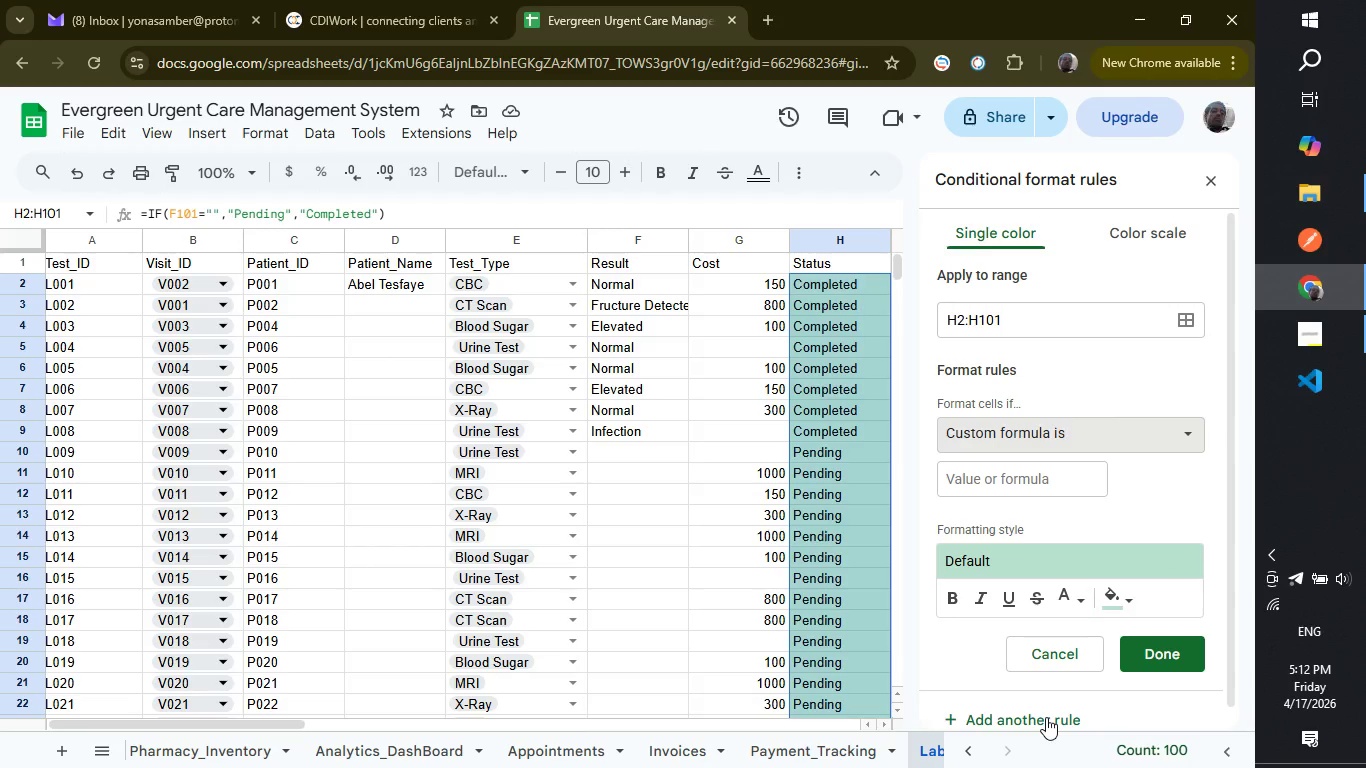 
left_click([975, 428])
 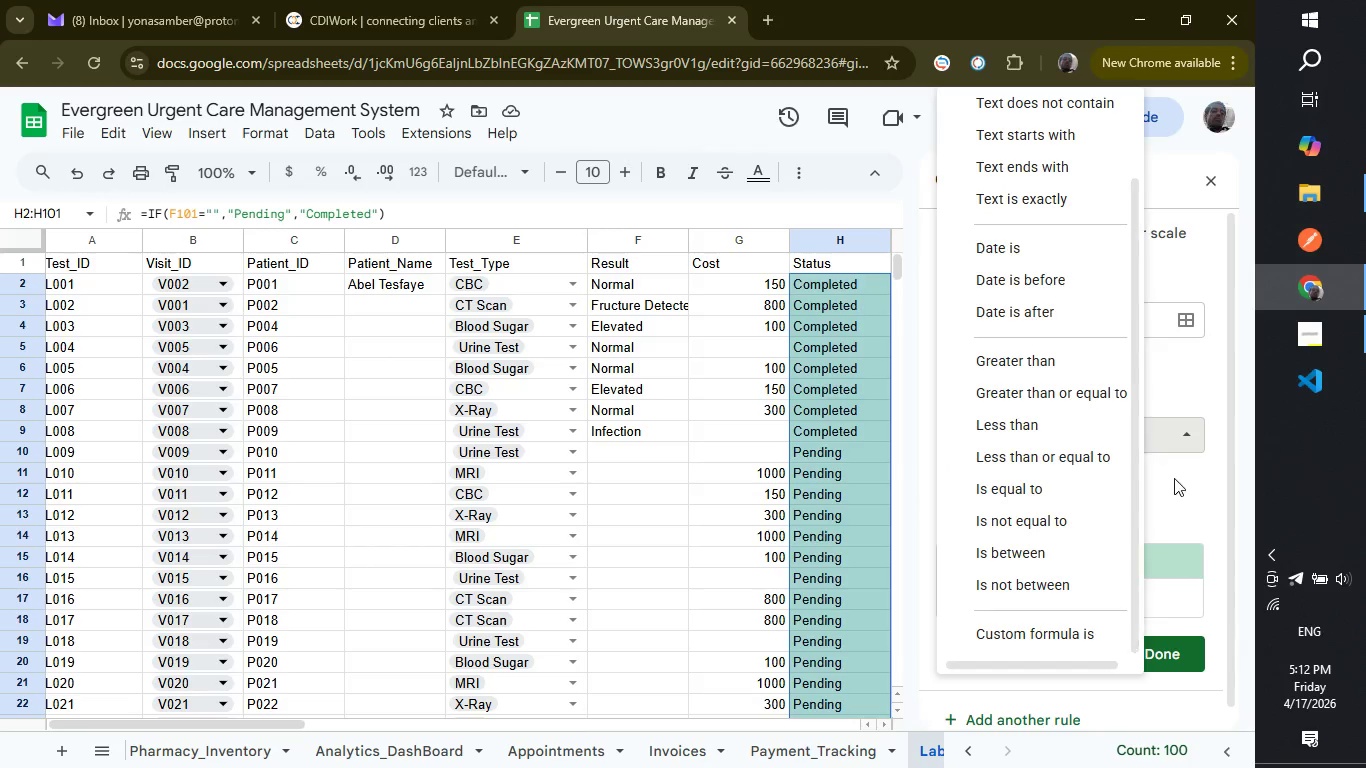 
left_click([1182, 486])
 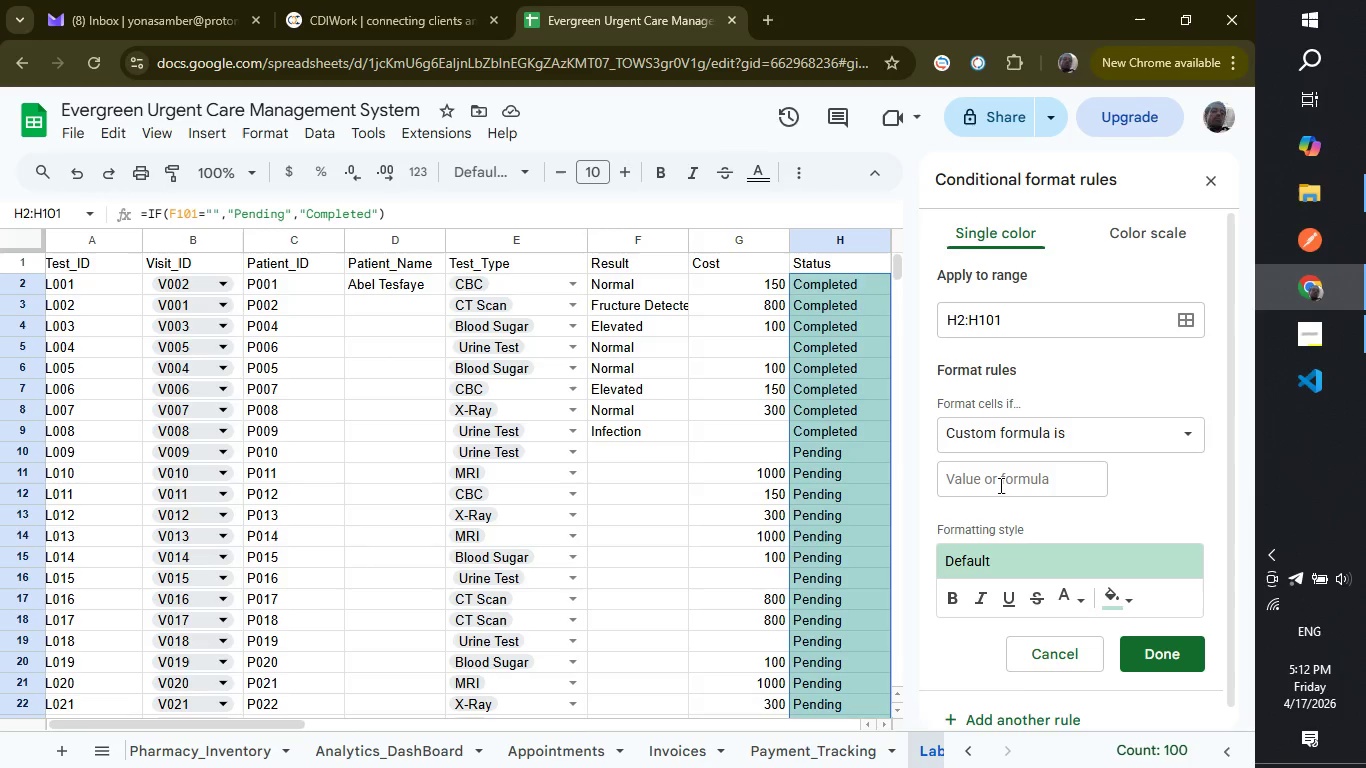 
left_click([999, 484])
 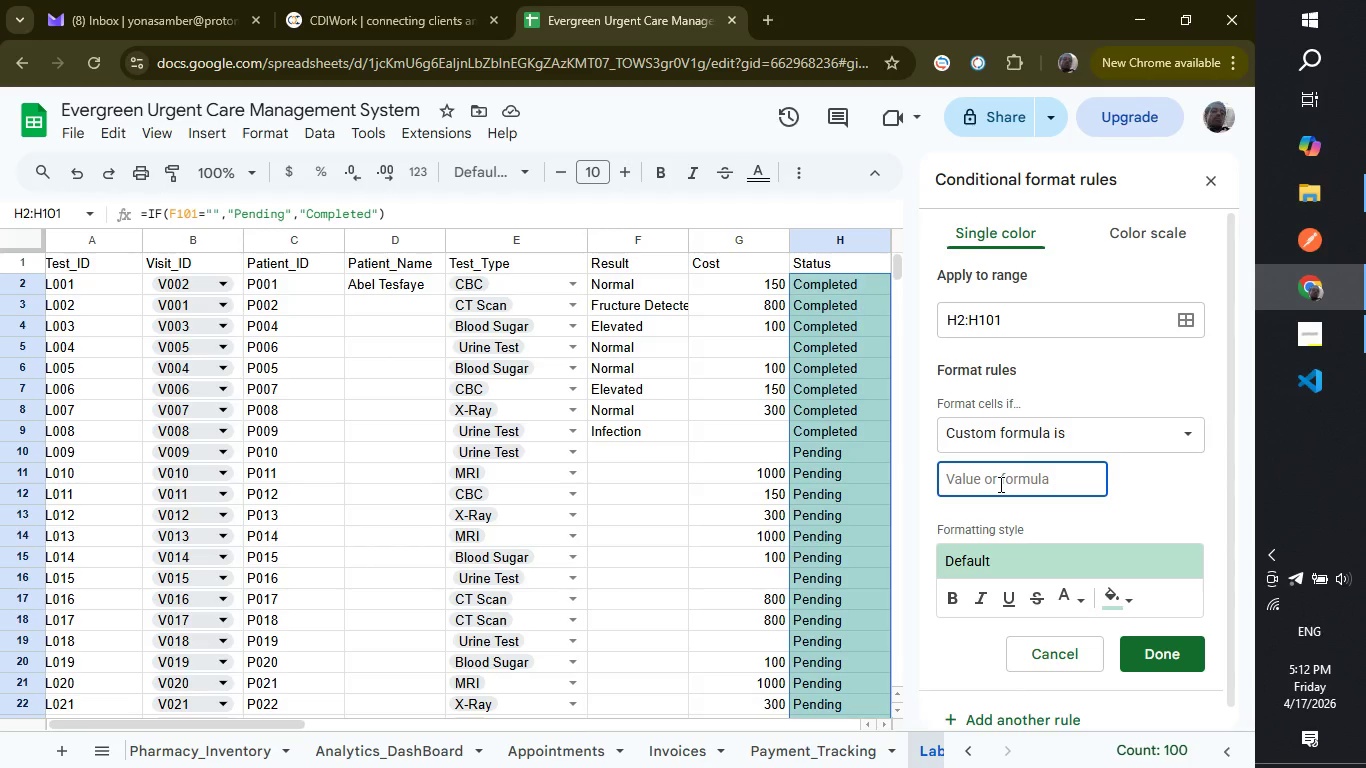 
type(=H)
key(Backspace)
type(h2="P)
key(Backspace)
type(pENDING")
 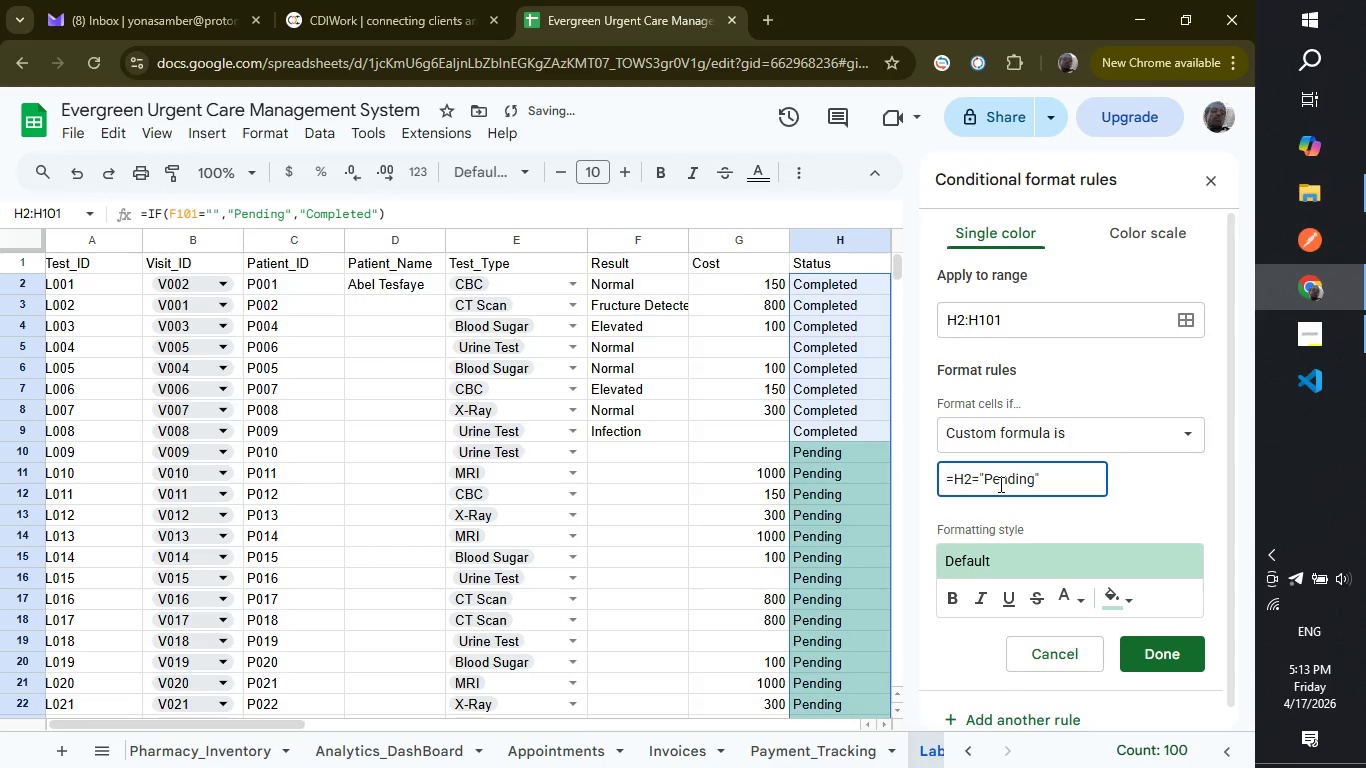 
wait(6.48)
 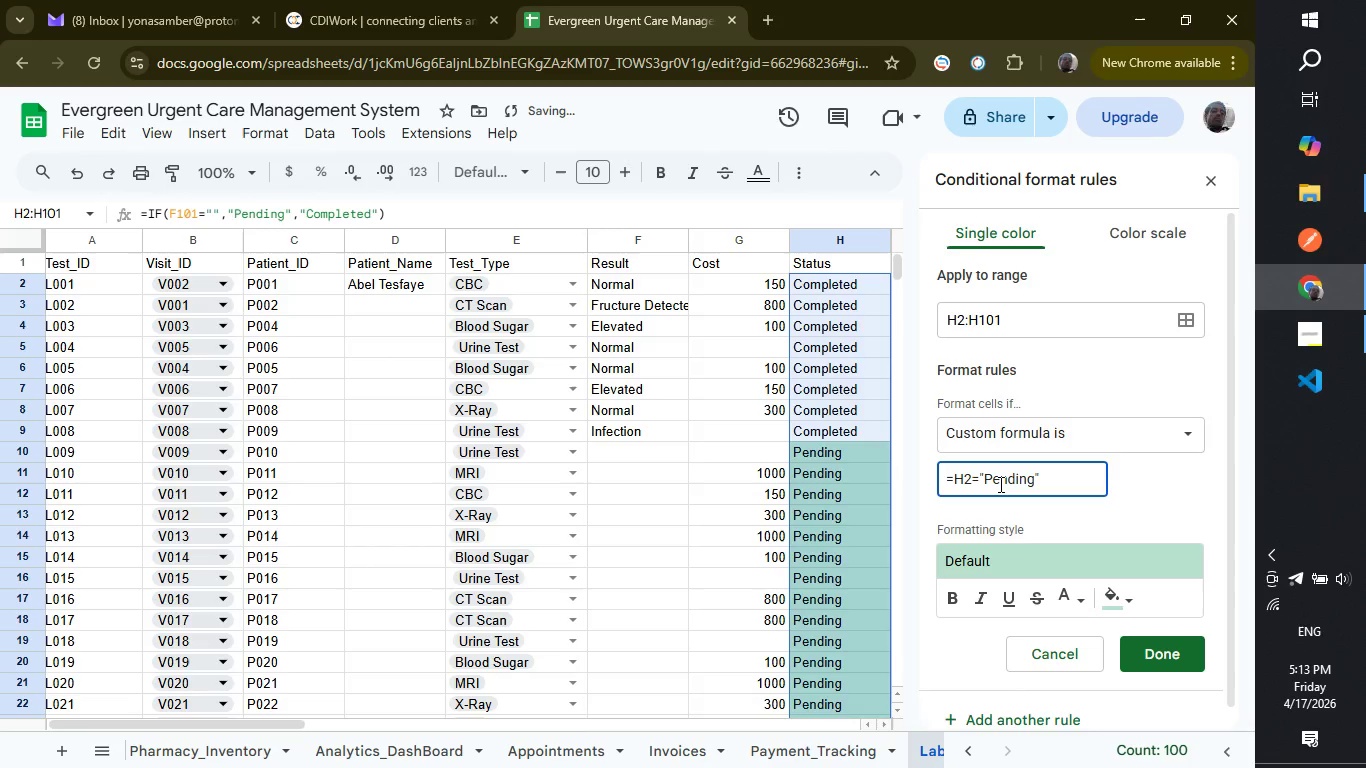 
left_click([1115, 590])
 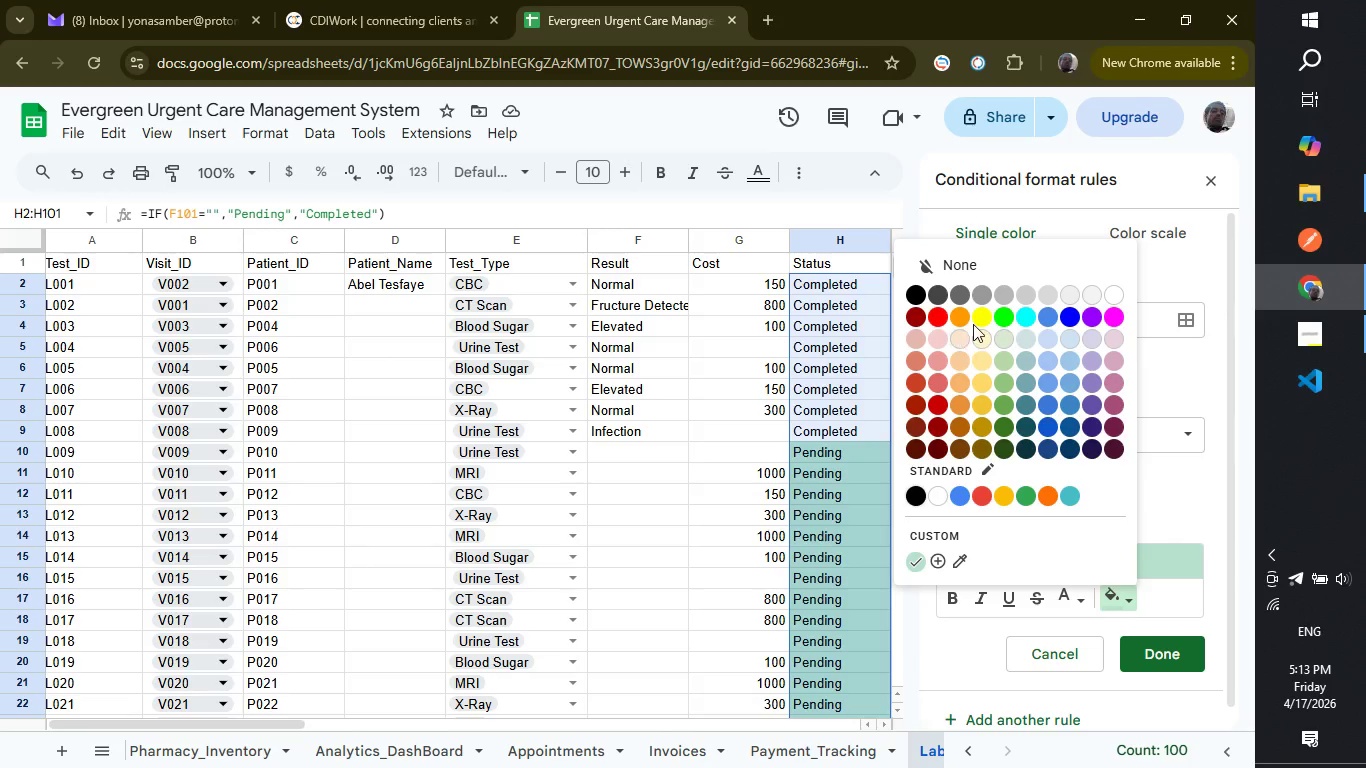 
left_click([982, 317])
 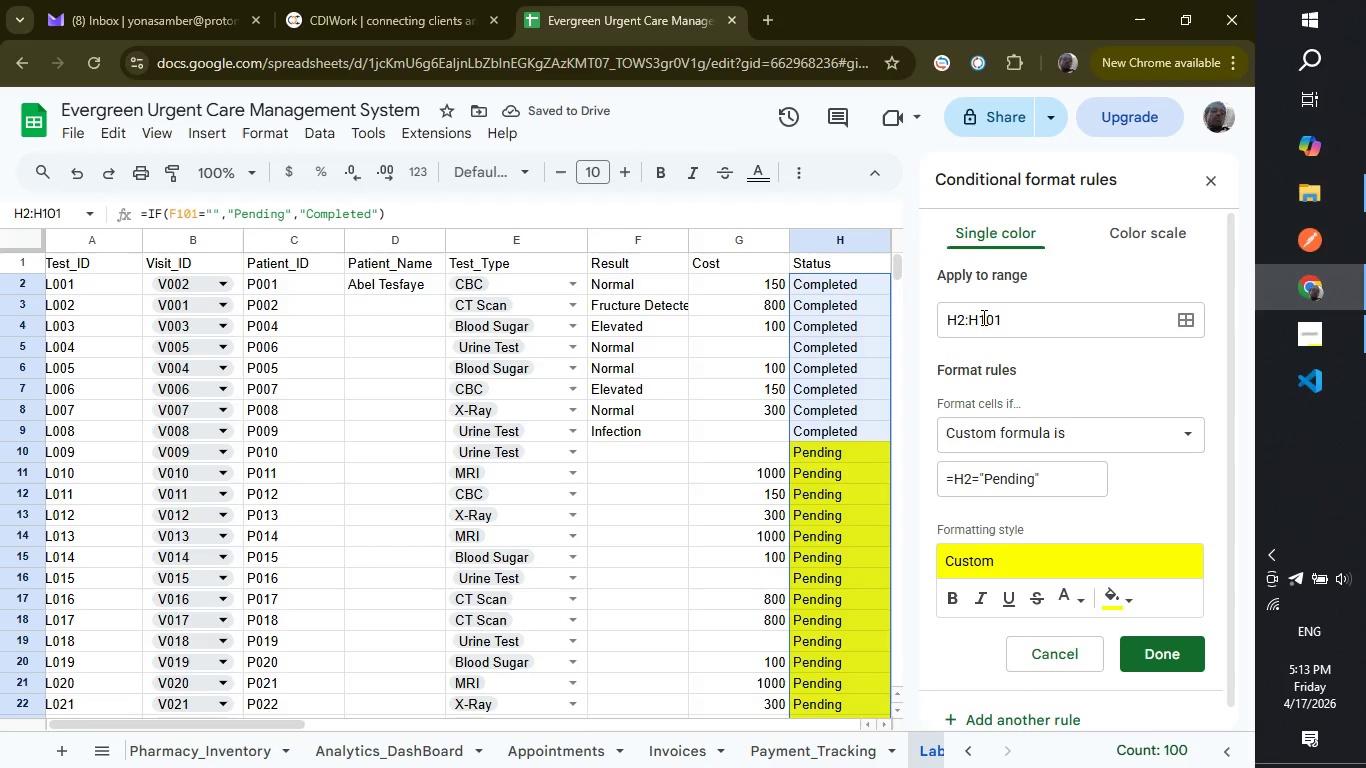 
wait(10.28)
 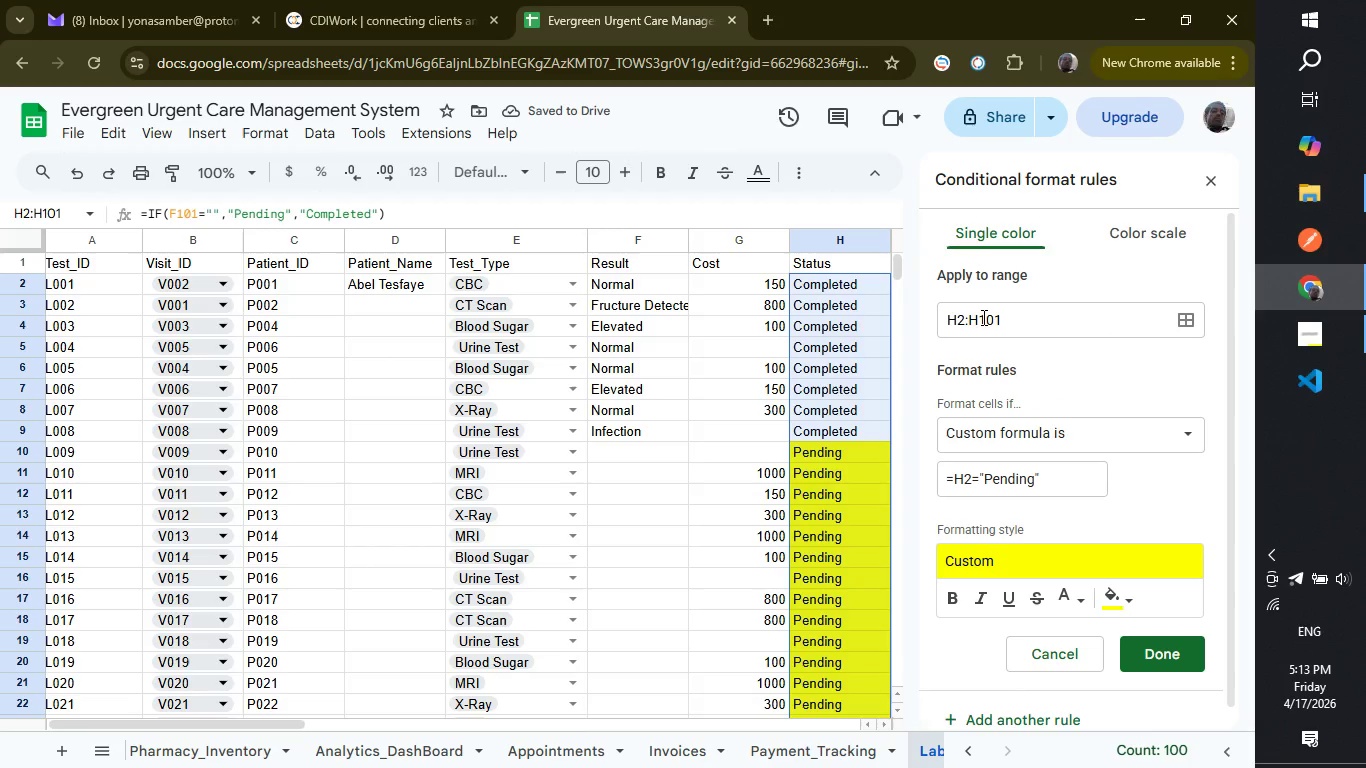 
left_click([1160, 647])
 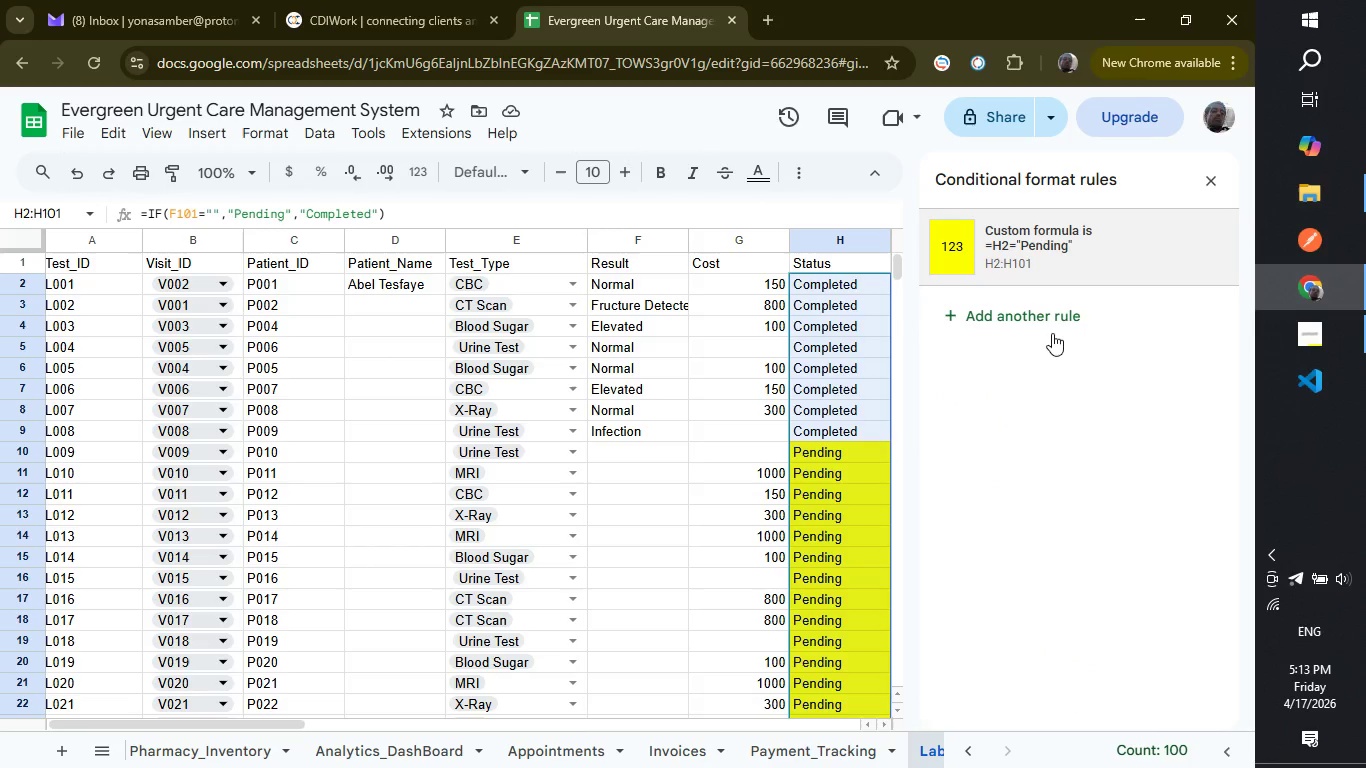 
left_click([1047, 315])
 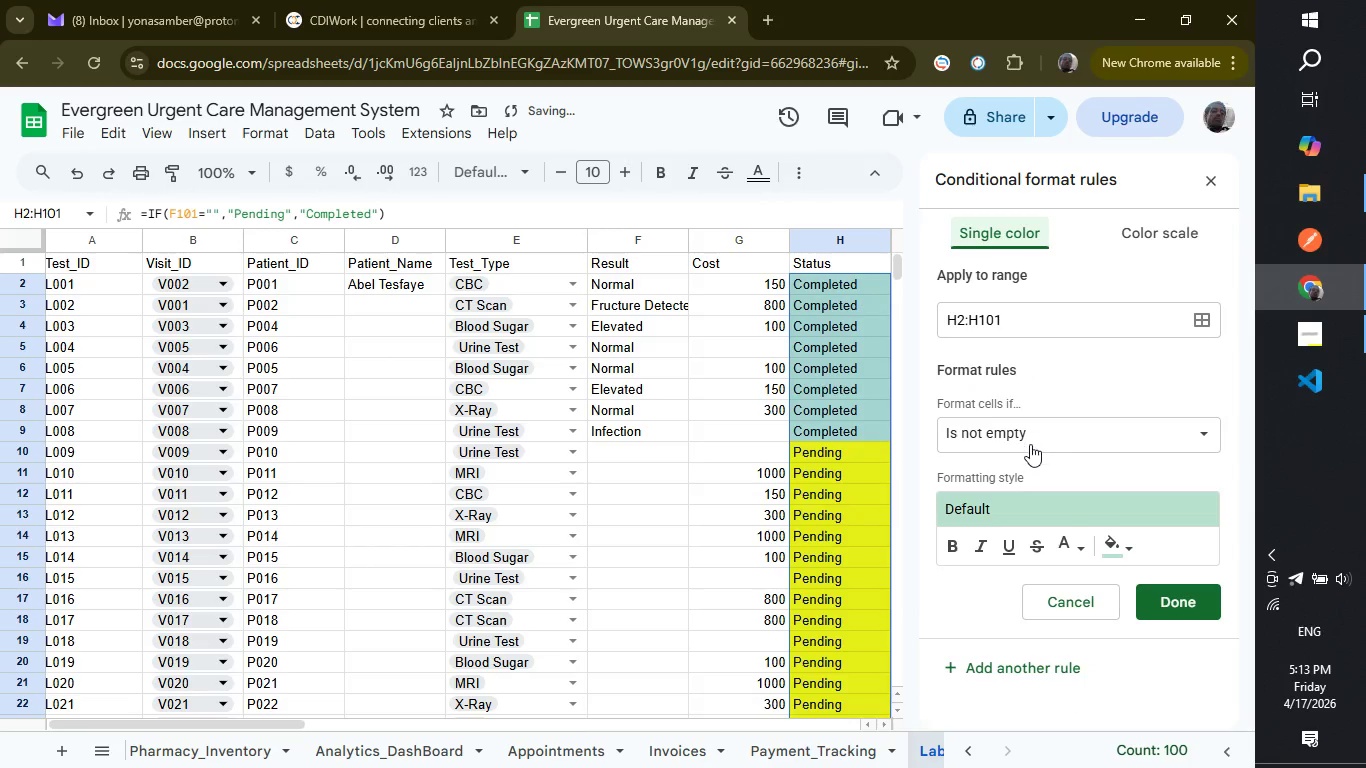 
left_click([1031, 432])
 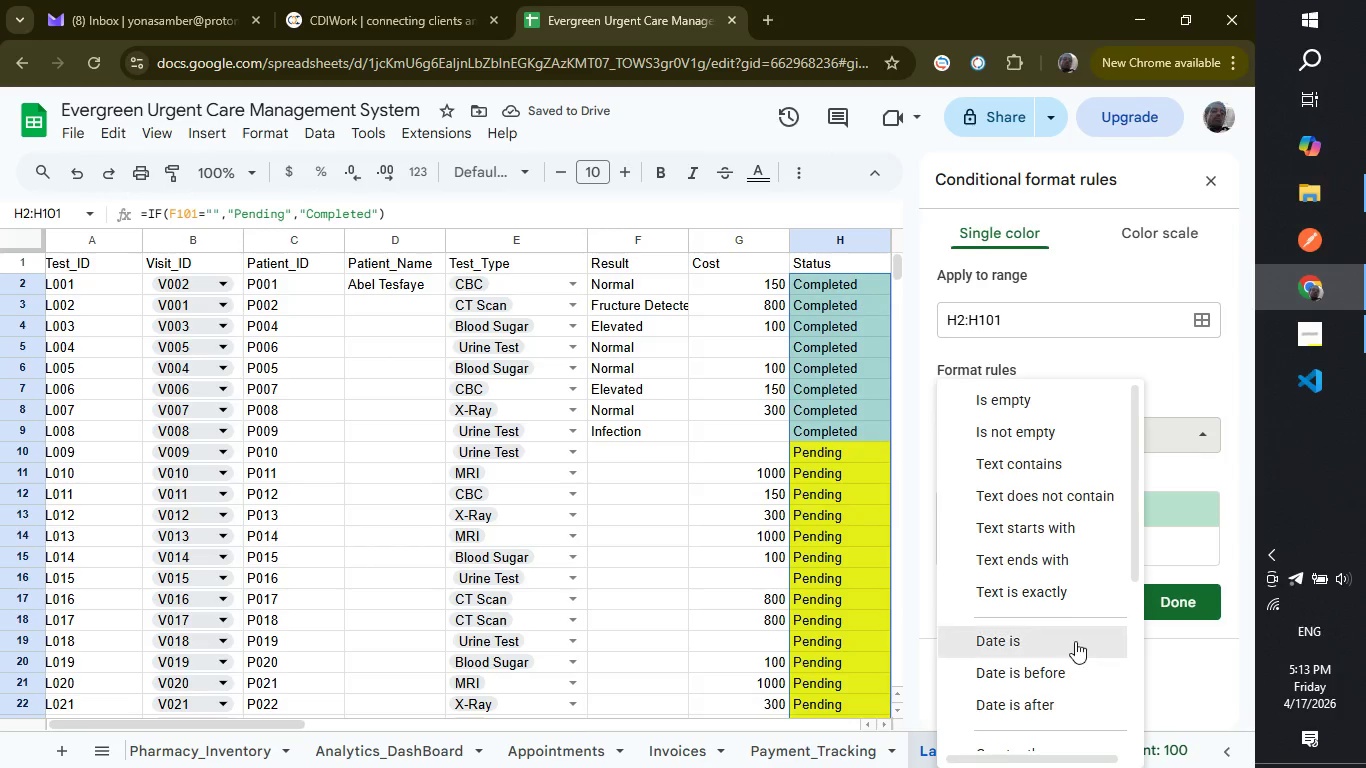 
scroll: coordinate [1075, 641], scroll_direction: down, amount: 4.0
 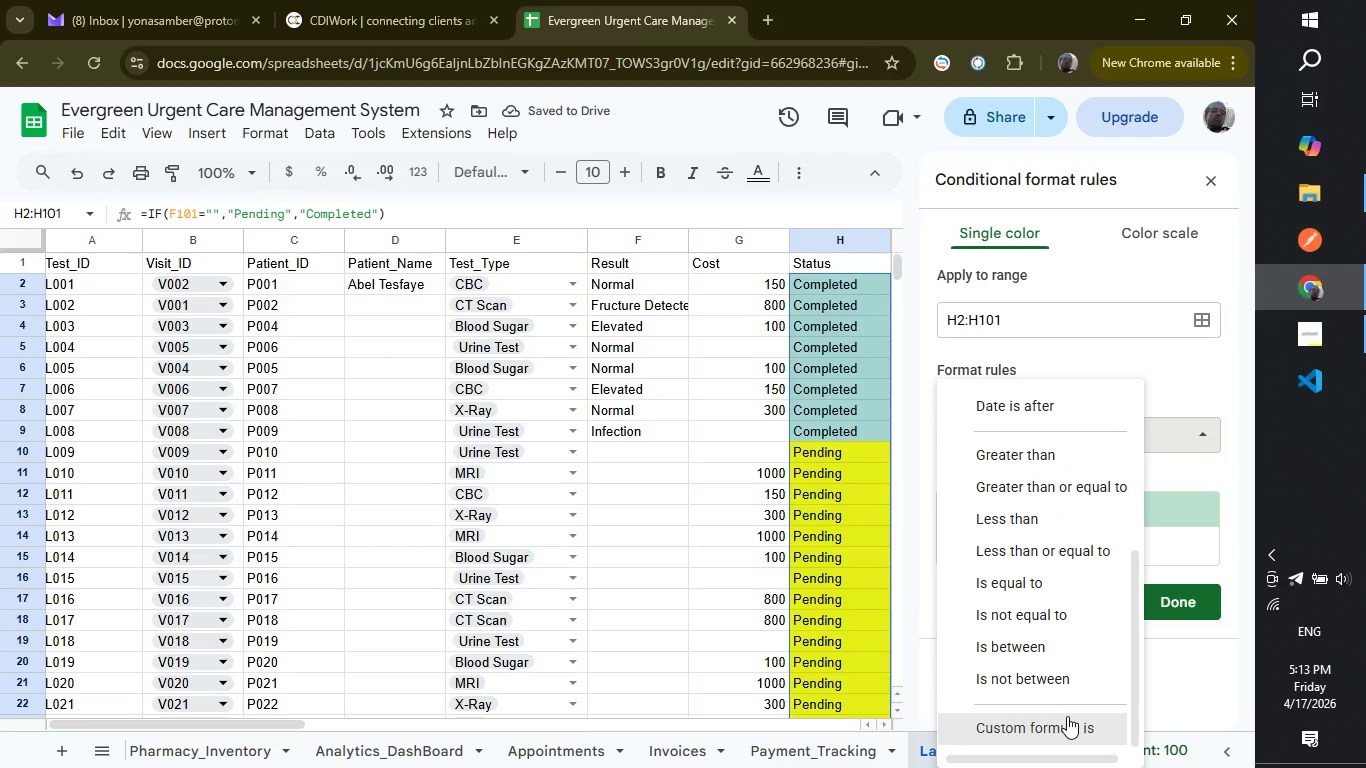 
left_click([1067, 716])
 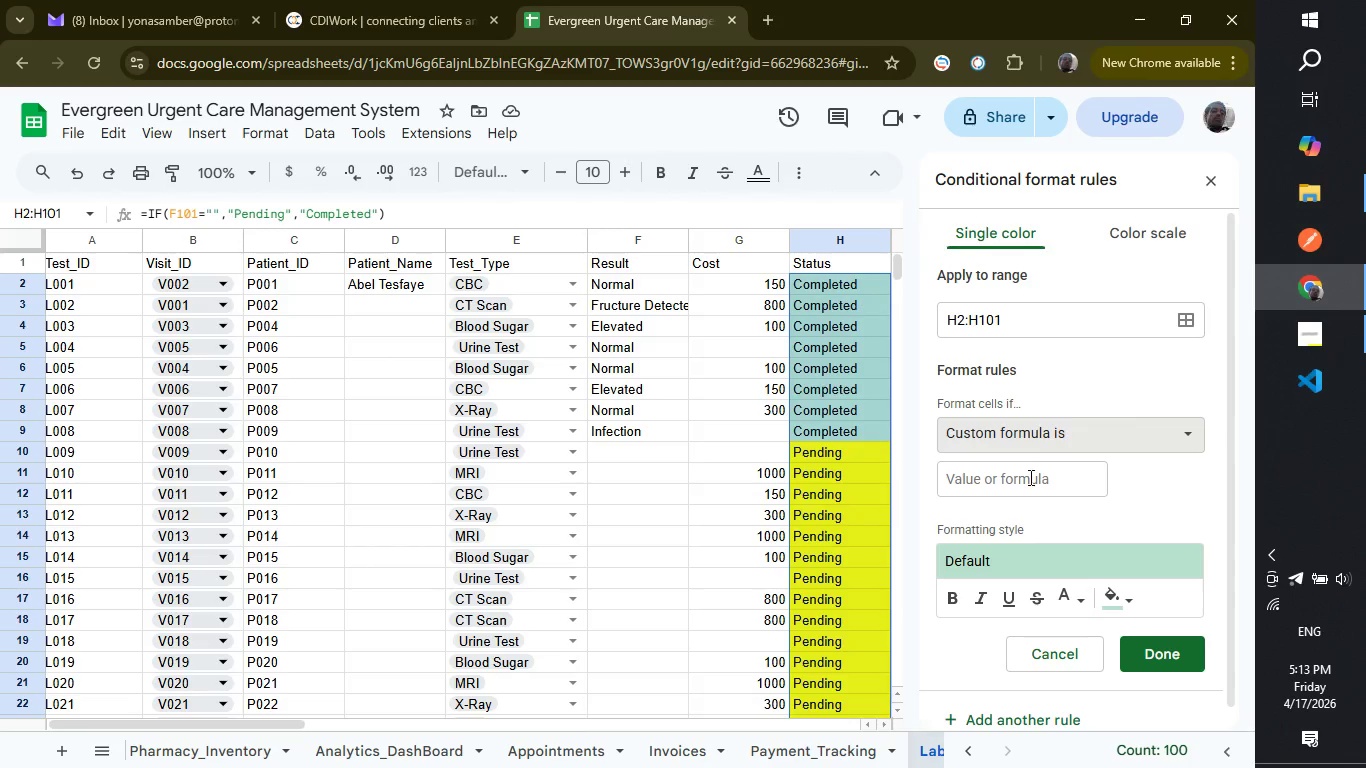 
left_click([1029, 477])
 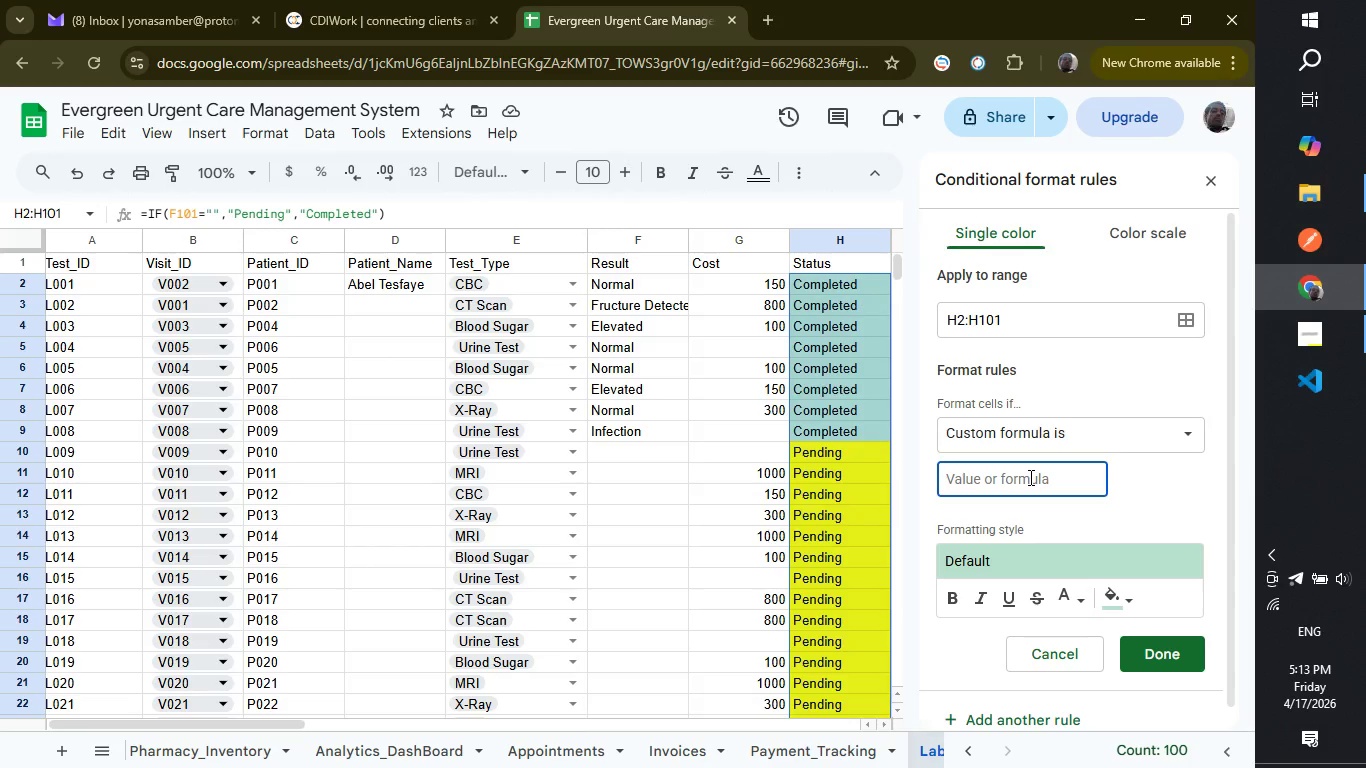 
type(=h)
key(Backspace)
type(H2="Completed")
 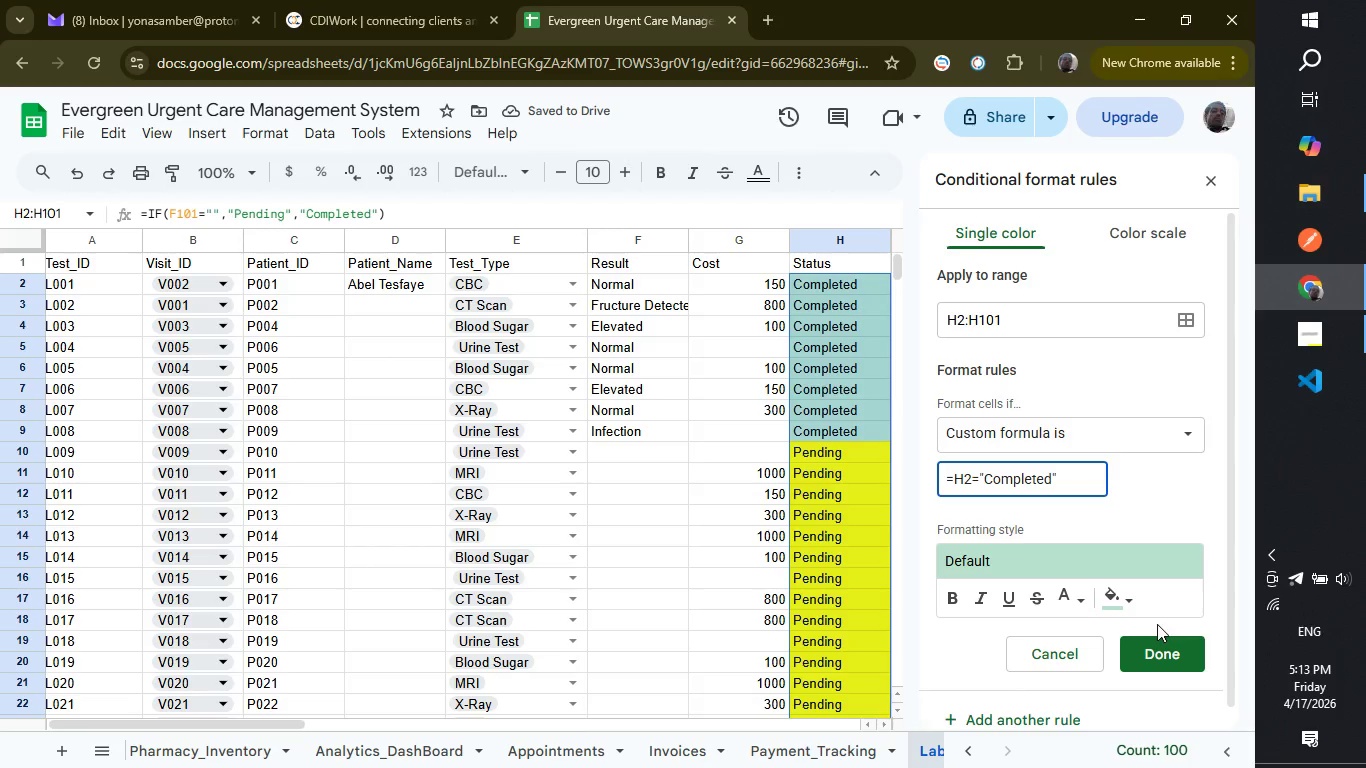 
wait(5.28)
 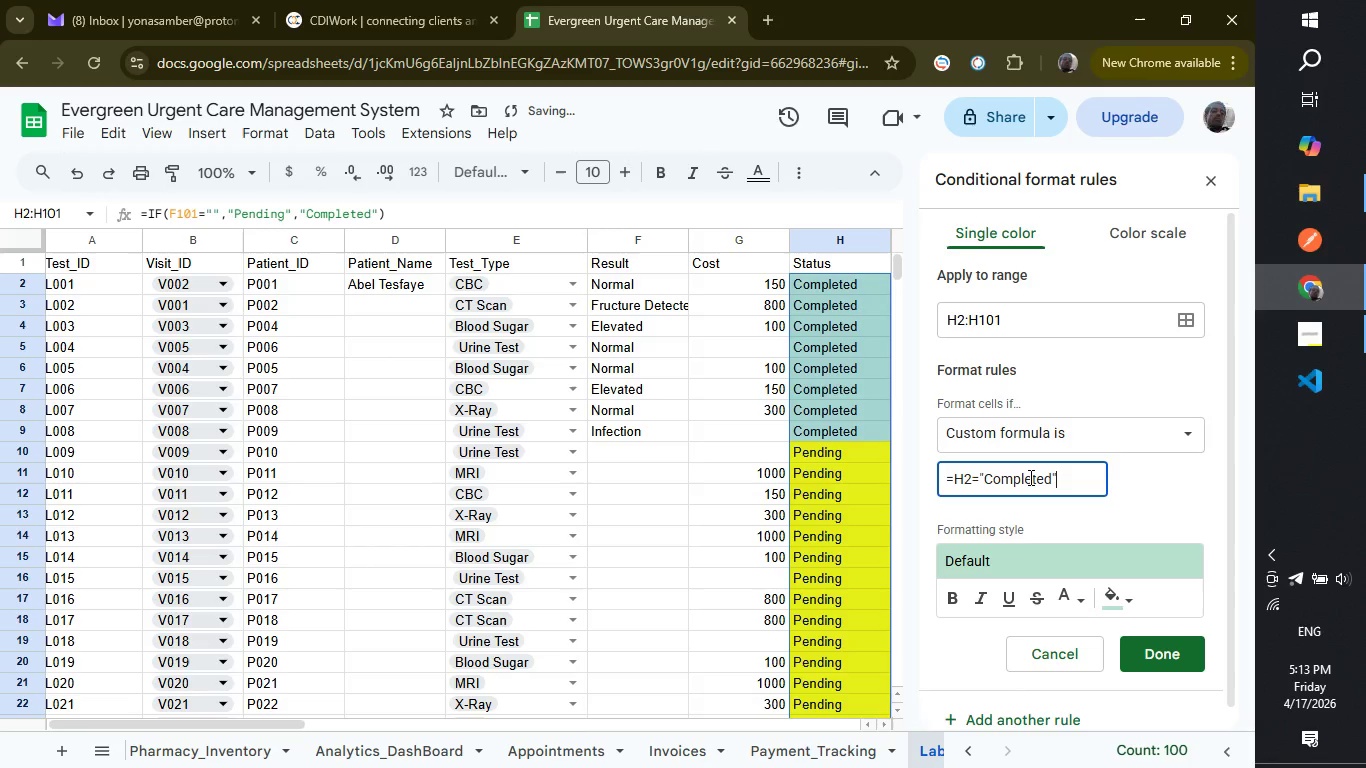 
left_click([1100, 591])
 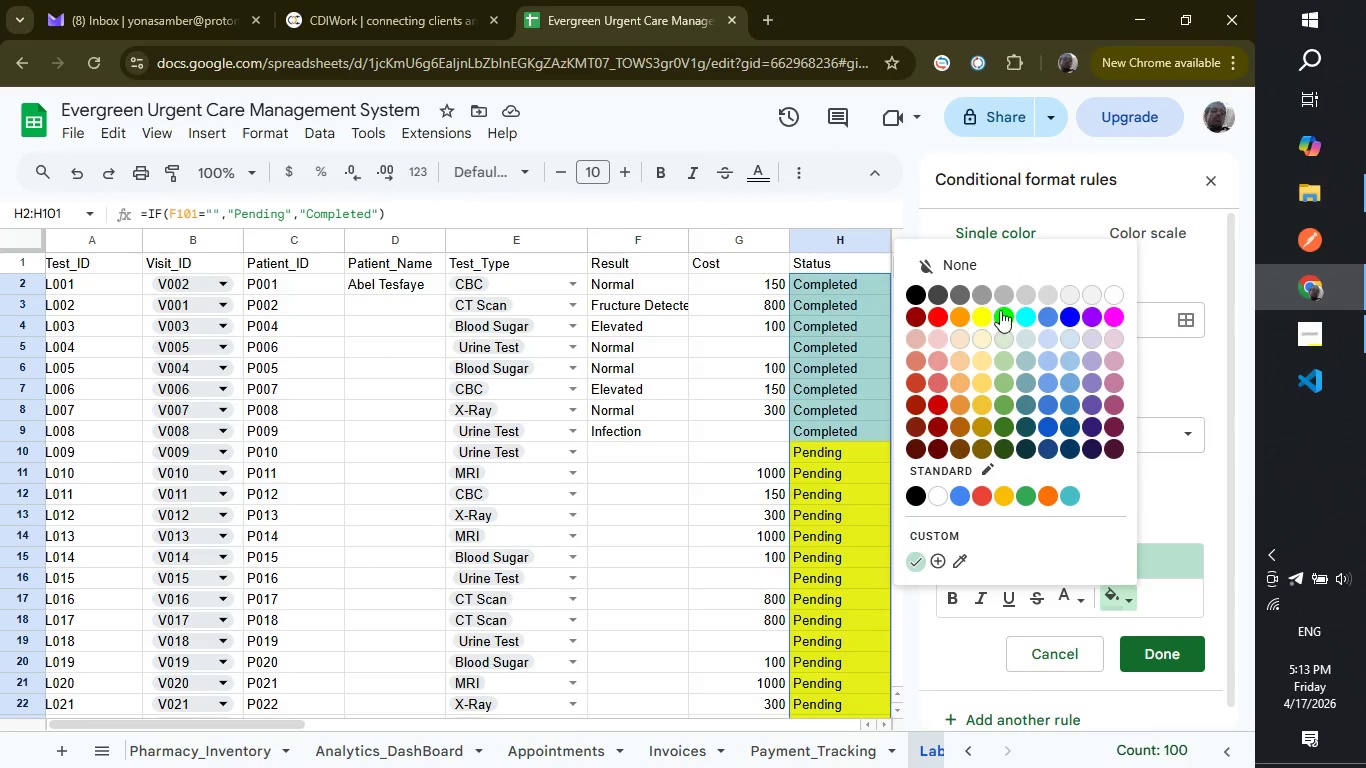 
left_click([1002, 311])
 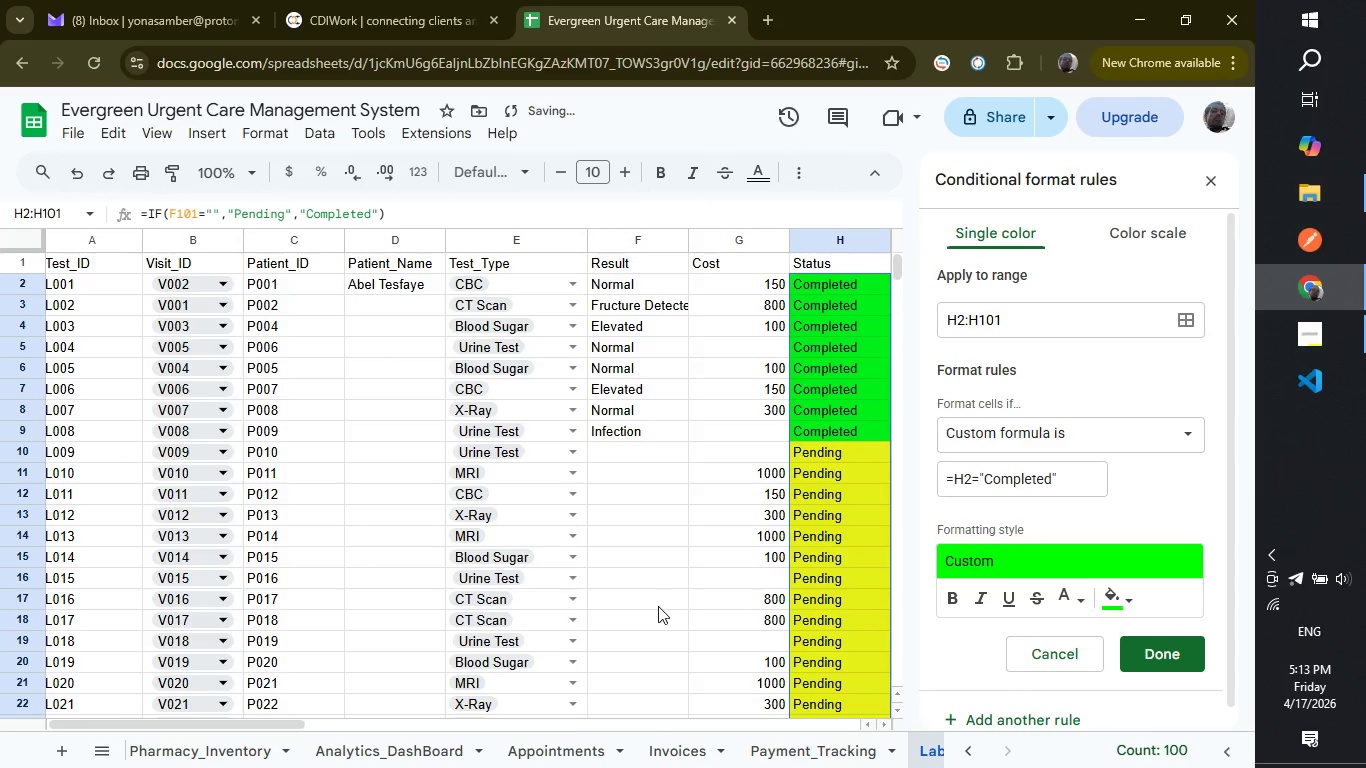 
scroll: coordinate [658, 606], scroll_direction: down, amount: 2.0
 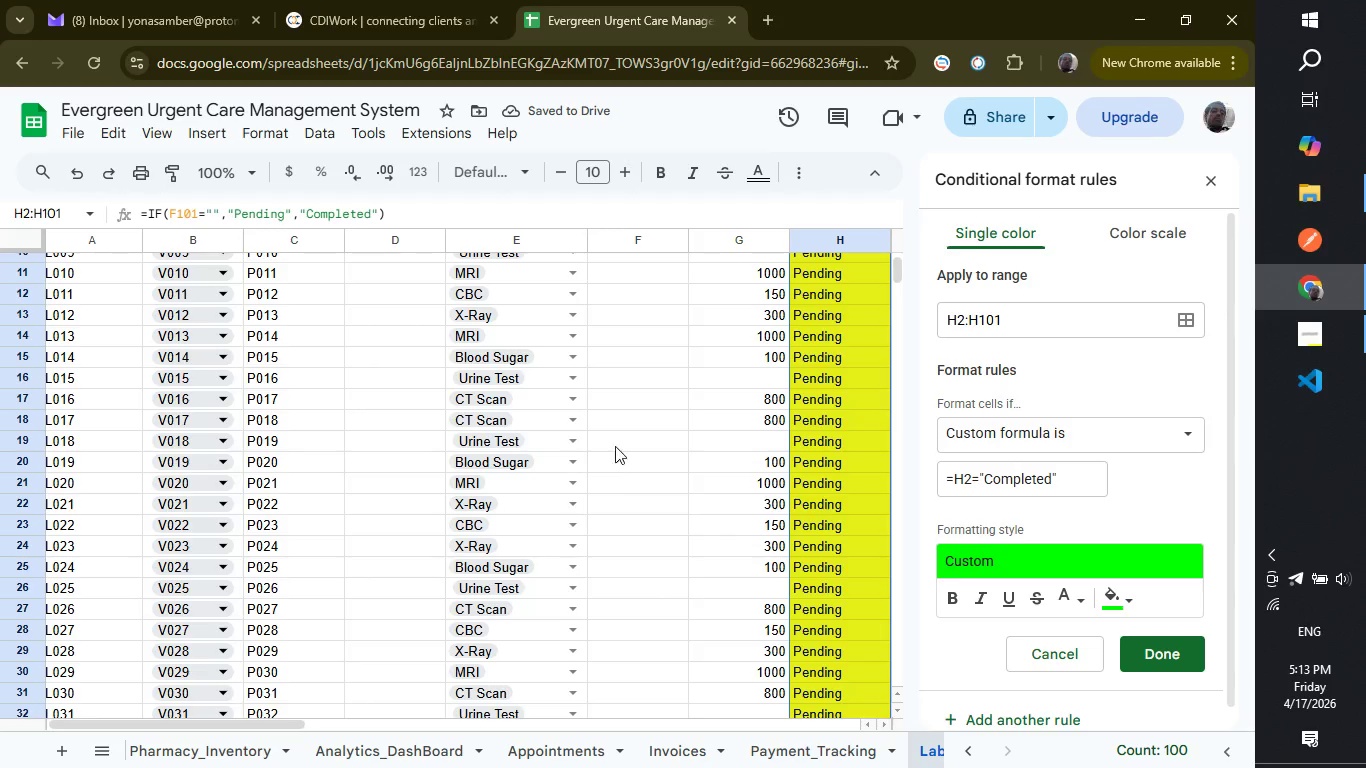 
left_click([621, 425])
 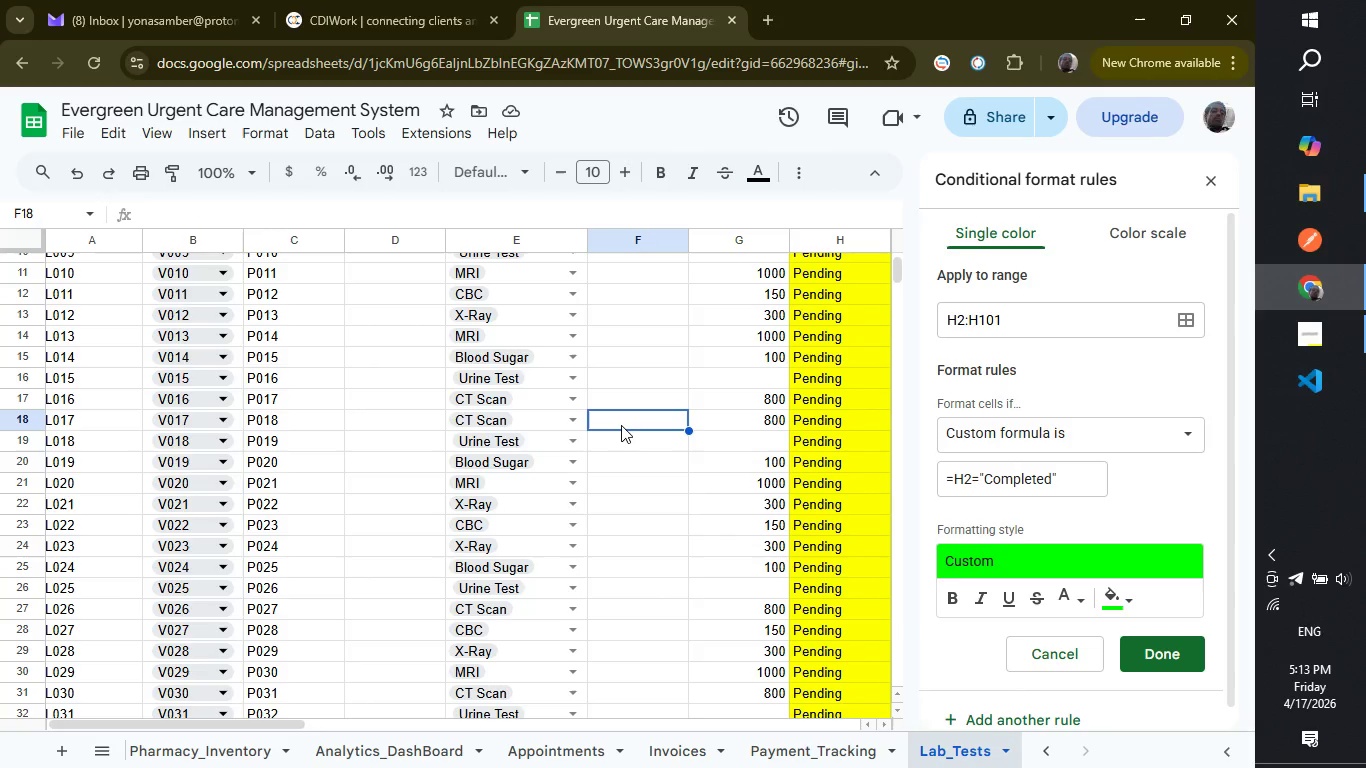 
wait(7.53)
 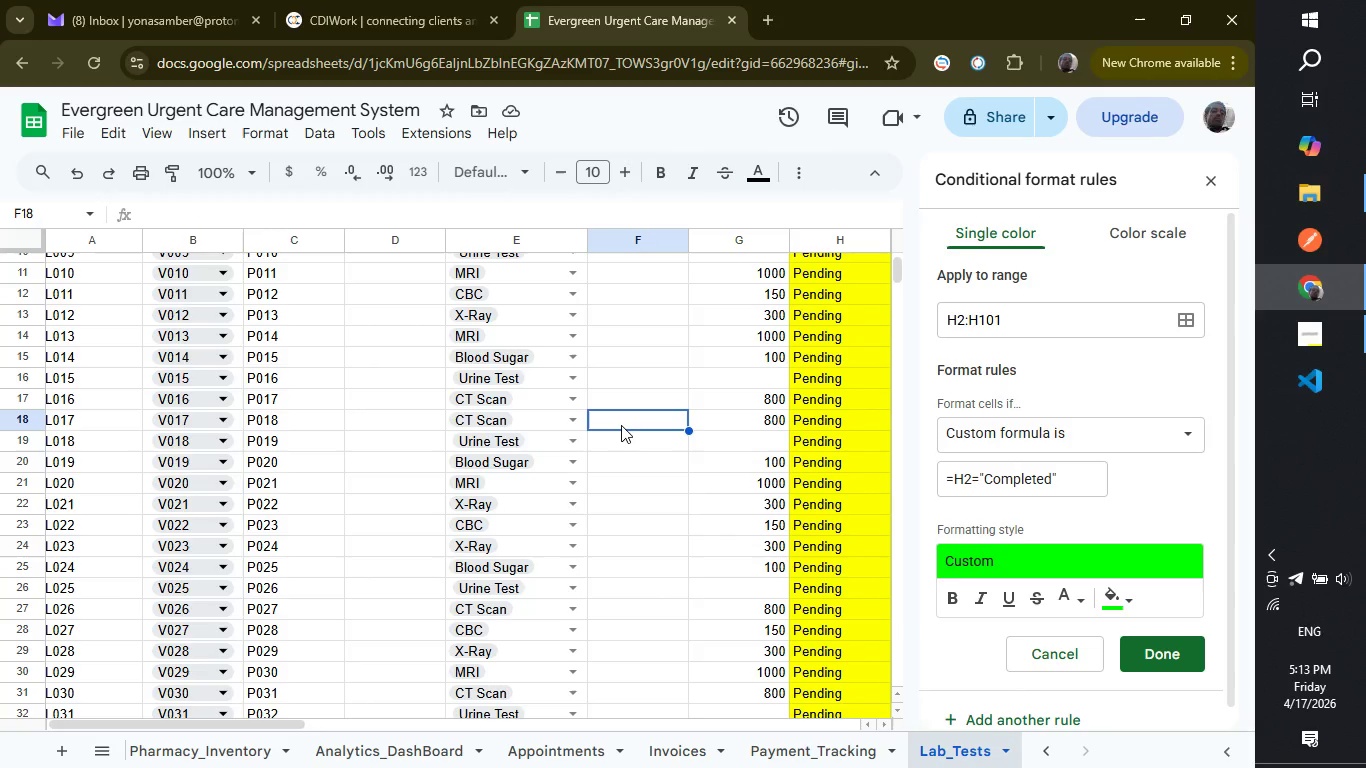 
type(Subdoral hemaotma)
 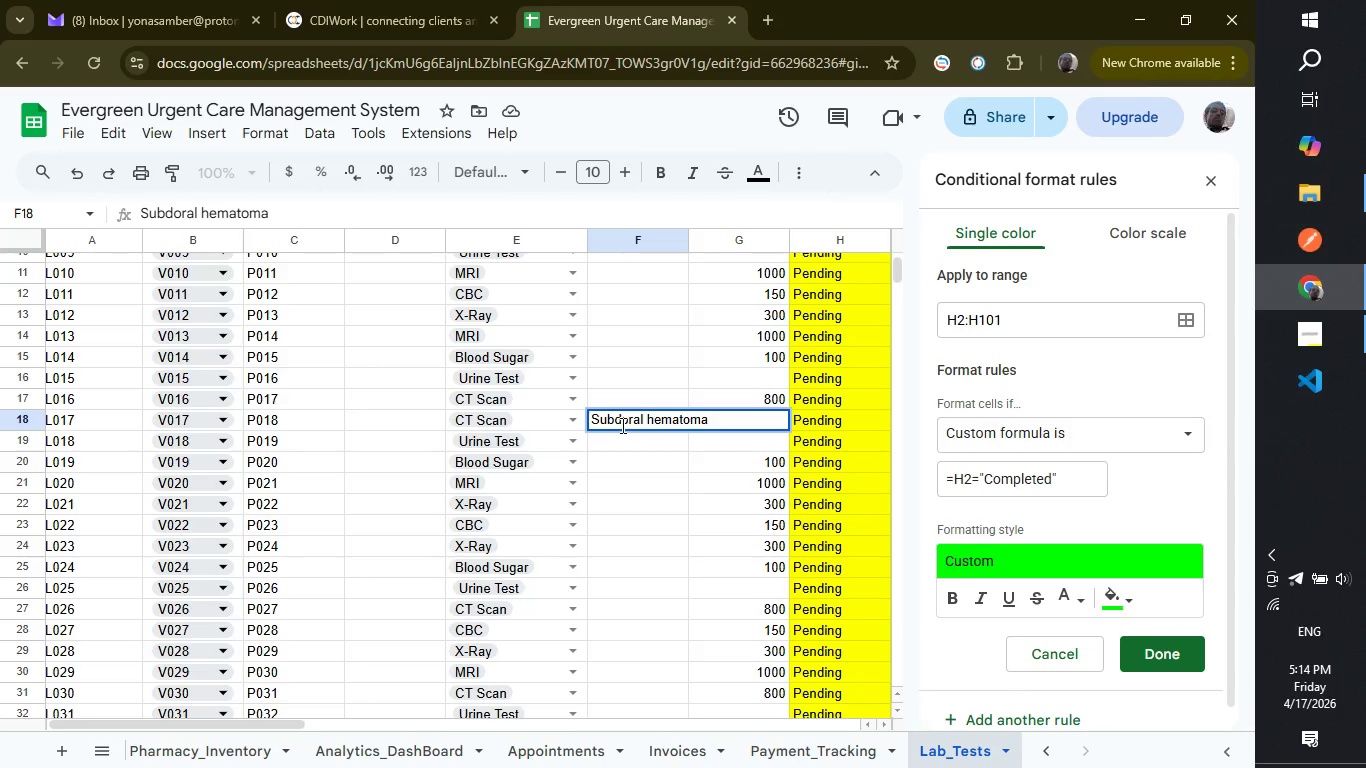 
key(Enter)
 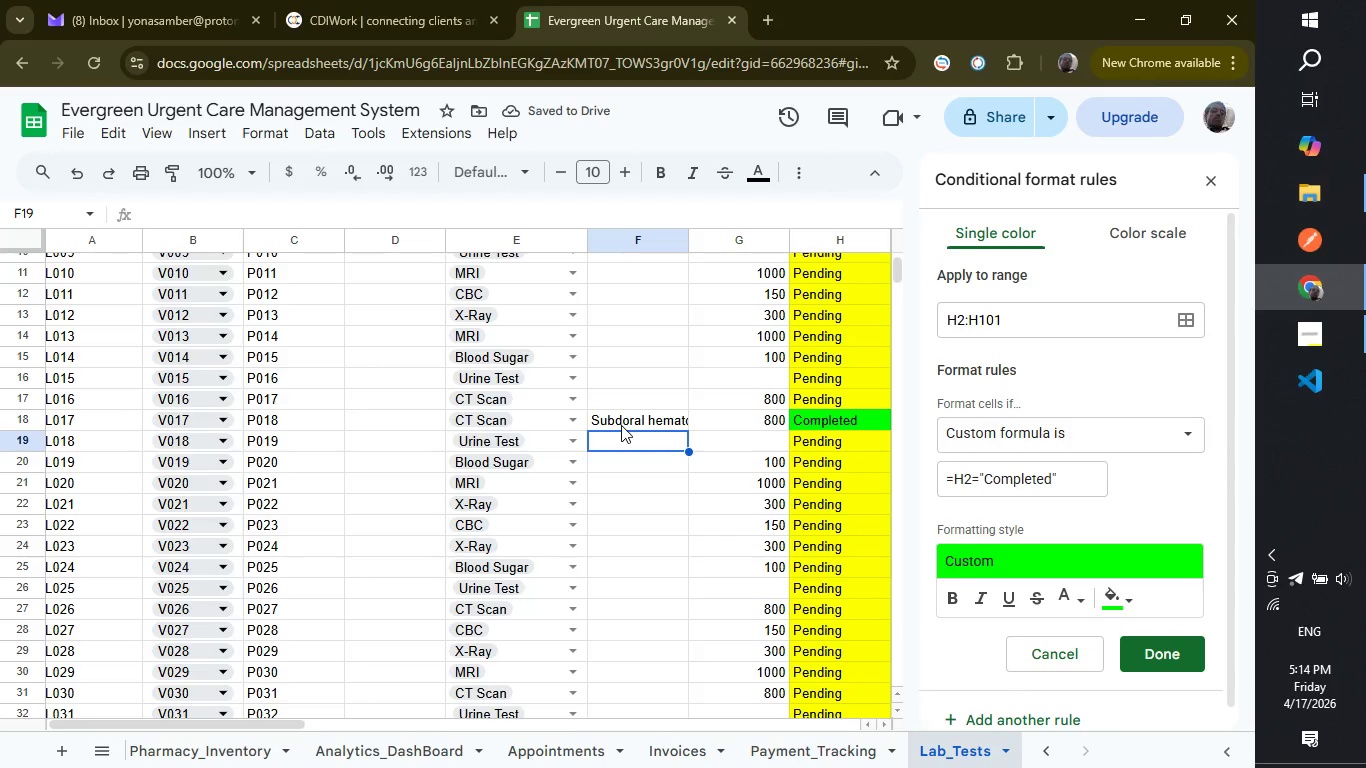 
type(Uti)
key(Backspace)
key(Backspace)
type(TI)
 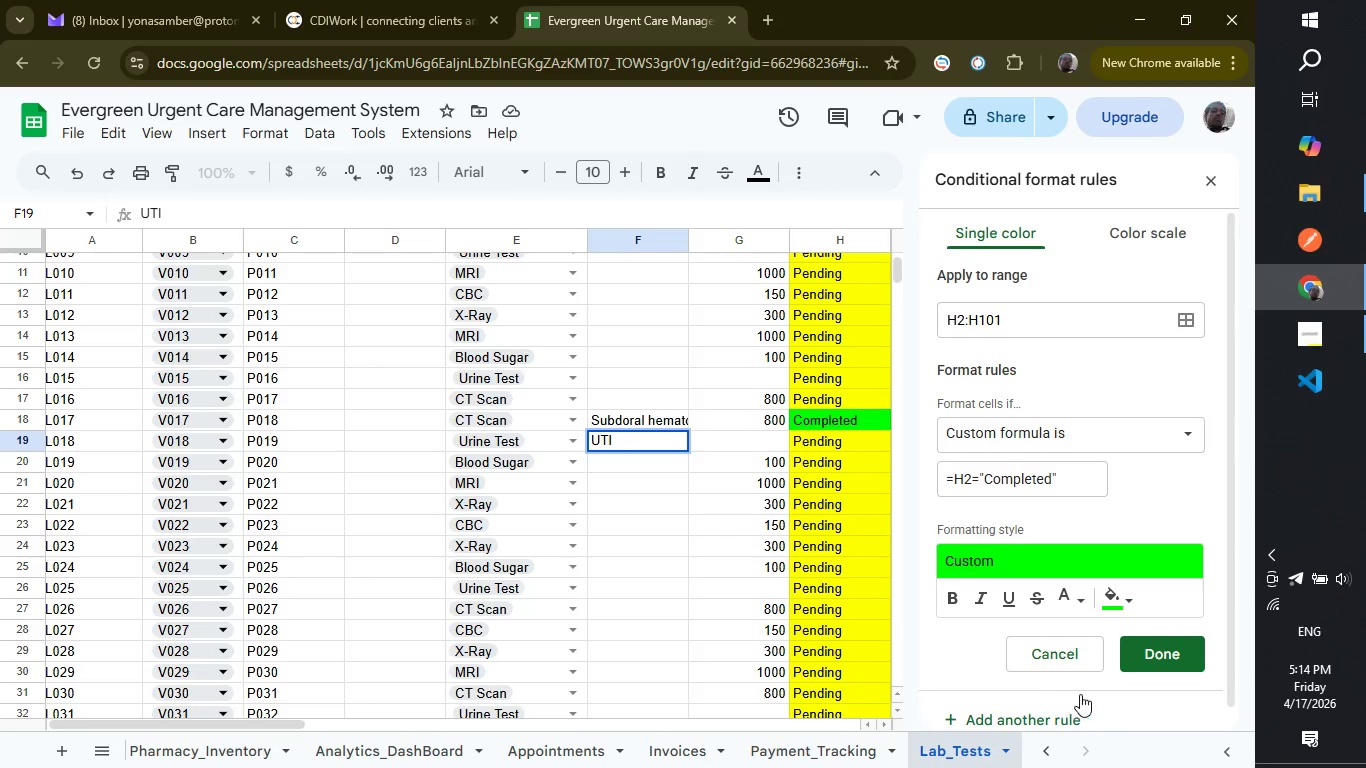 
left_click([1145, 658])
 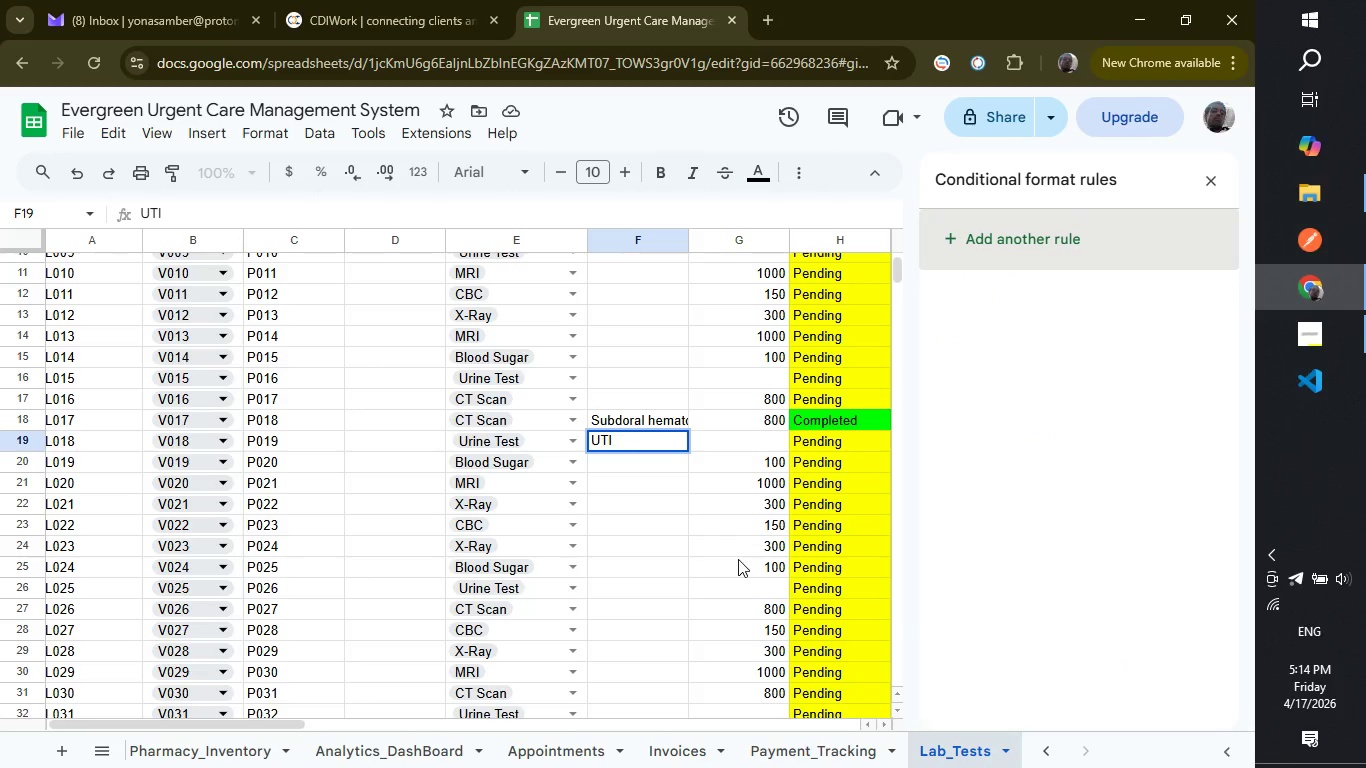 
key(Enter)
 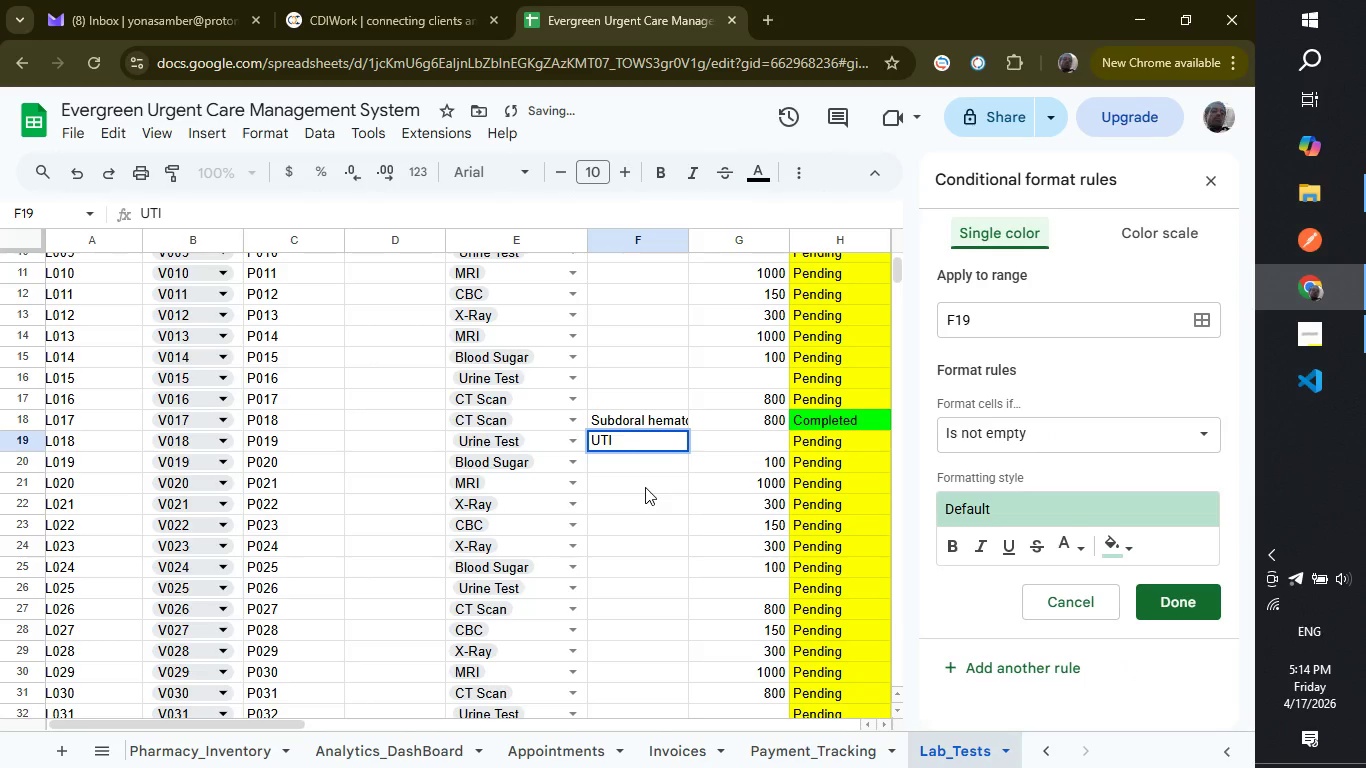 
left_click([643, 466])
 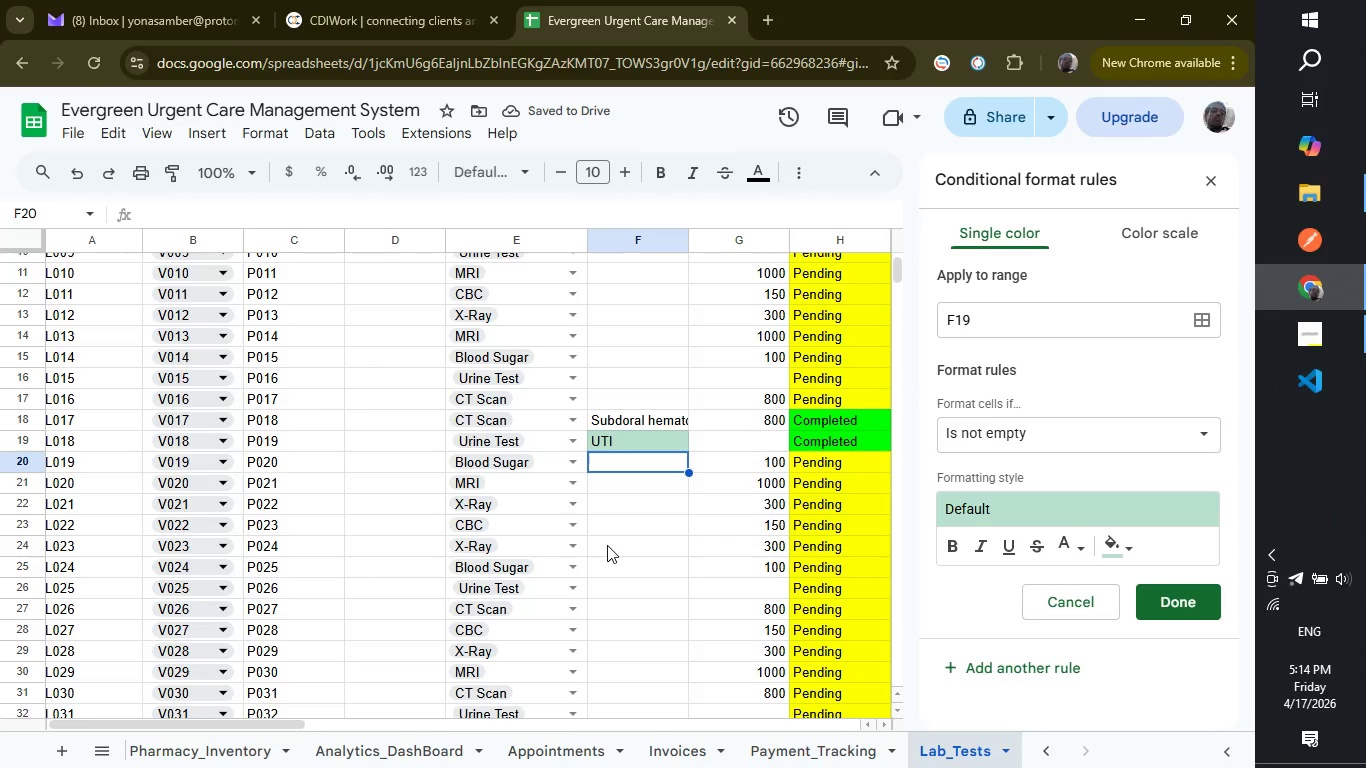 
scroll: coordinate [607, 545], scroll_direction: none, amount: 0.0
 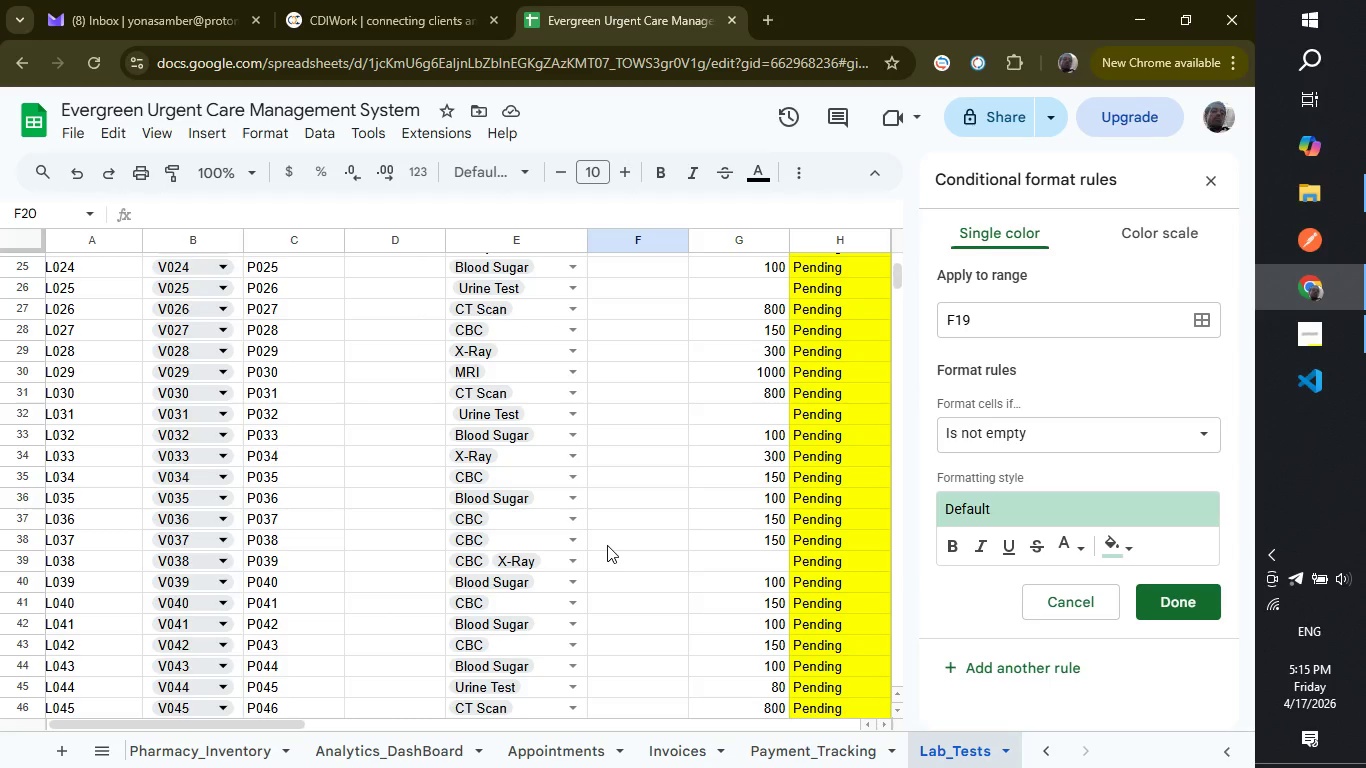 
wait(40.12)
 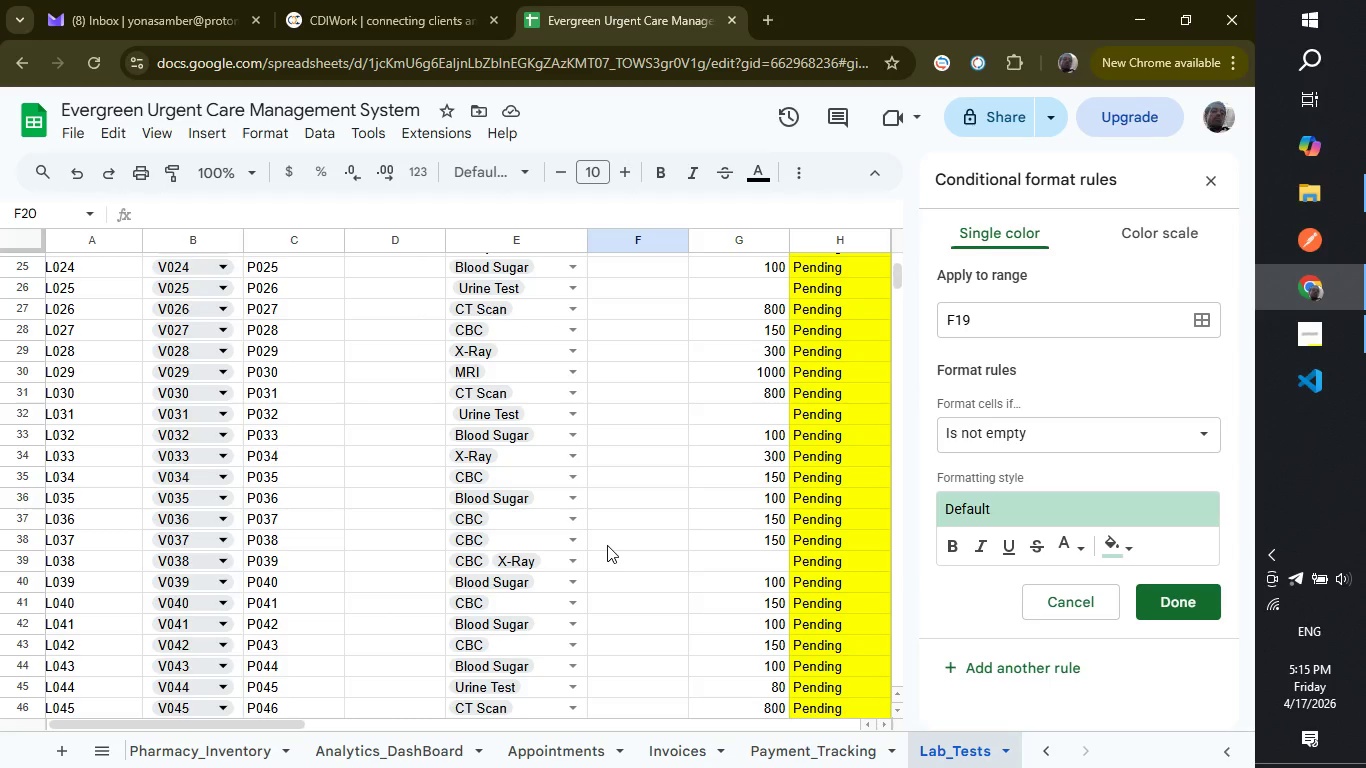 
left_click([655, 434])
 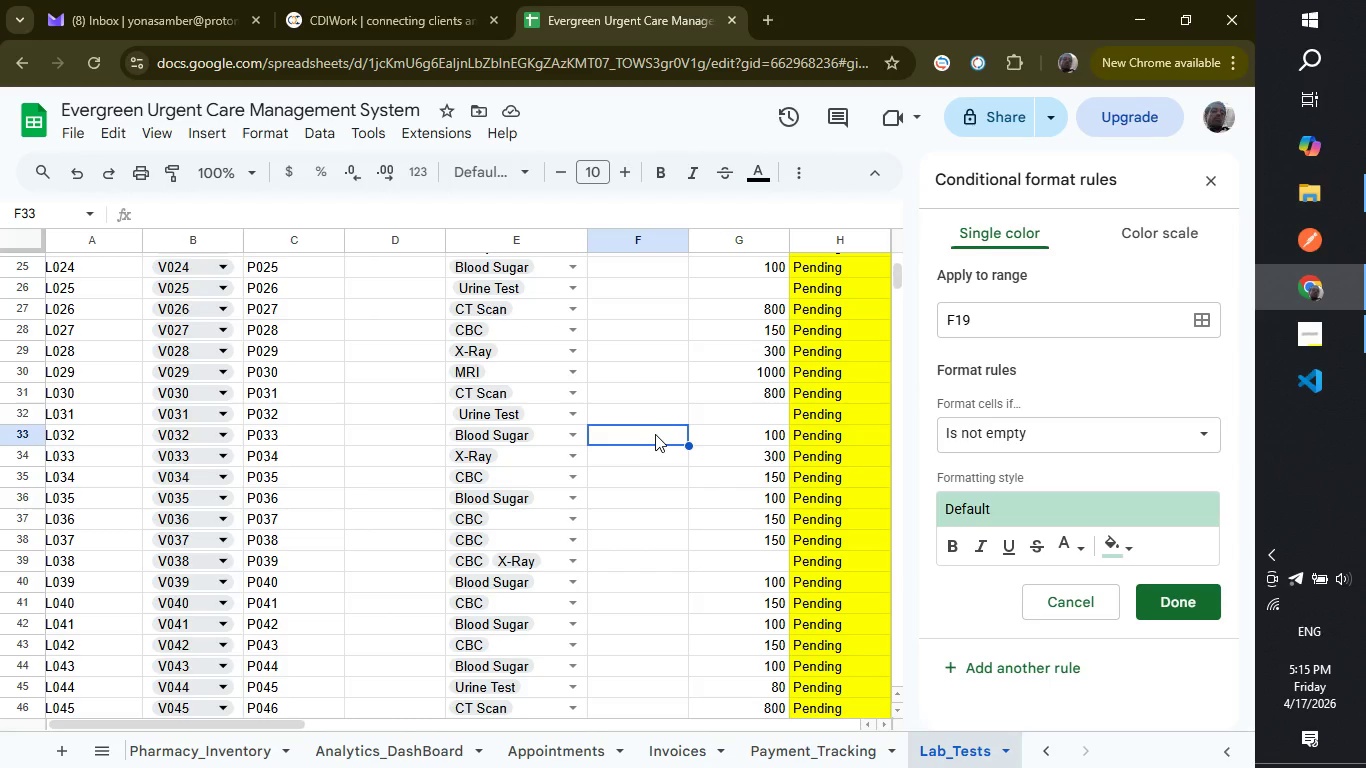 
type(Elevated)
 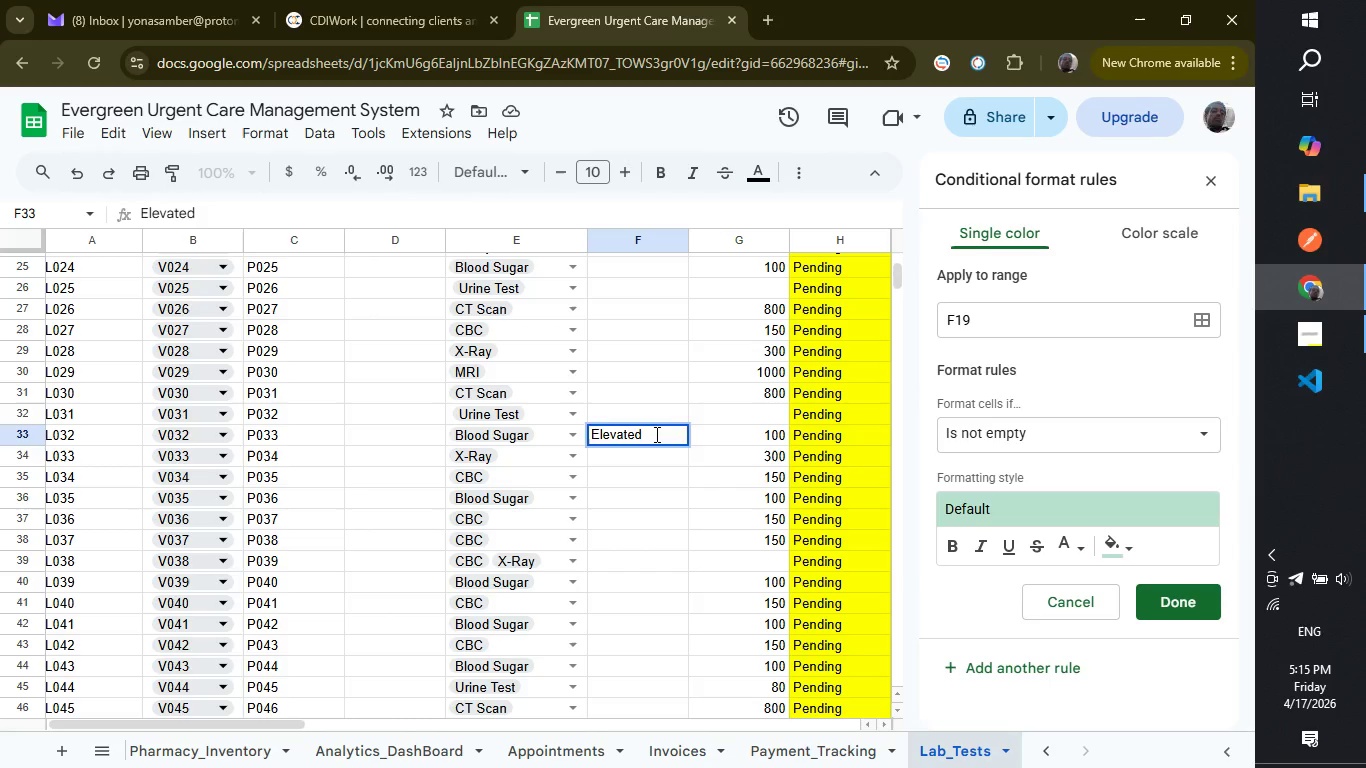 
key(Enter)
 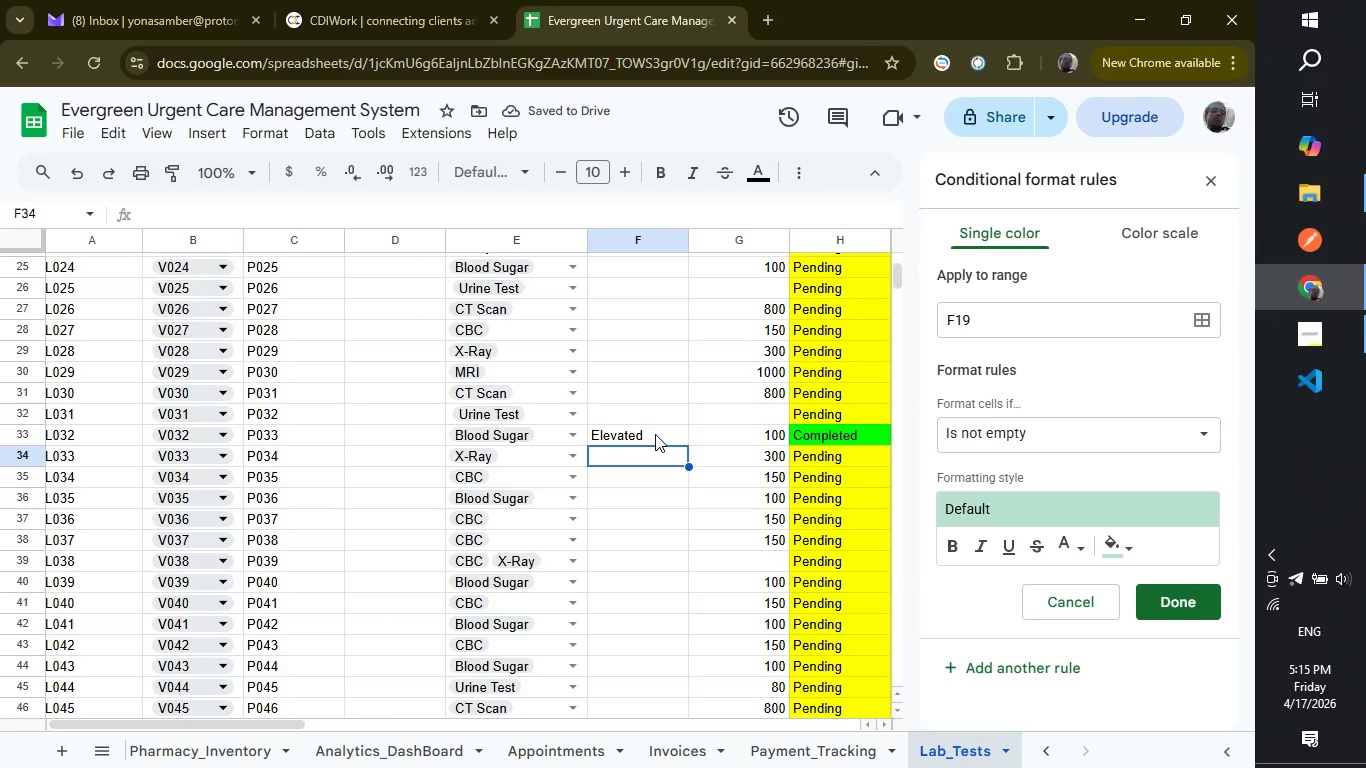 
type(Skull )
 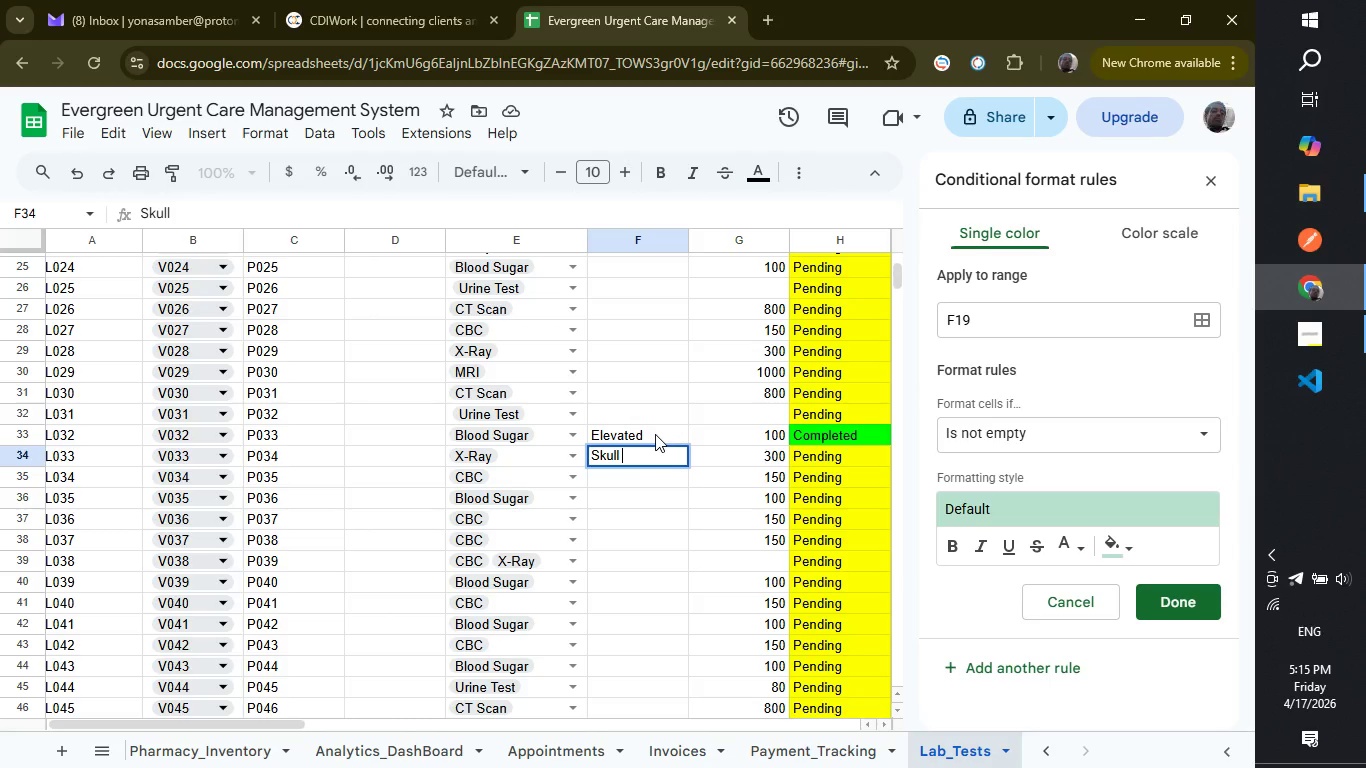 
type(fracture)
 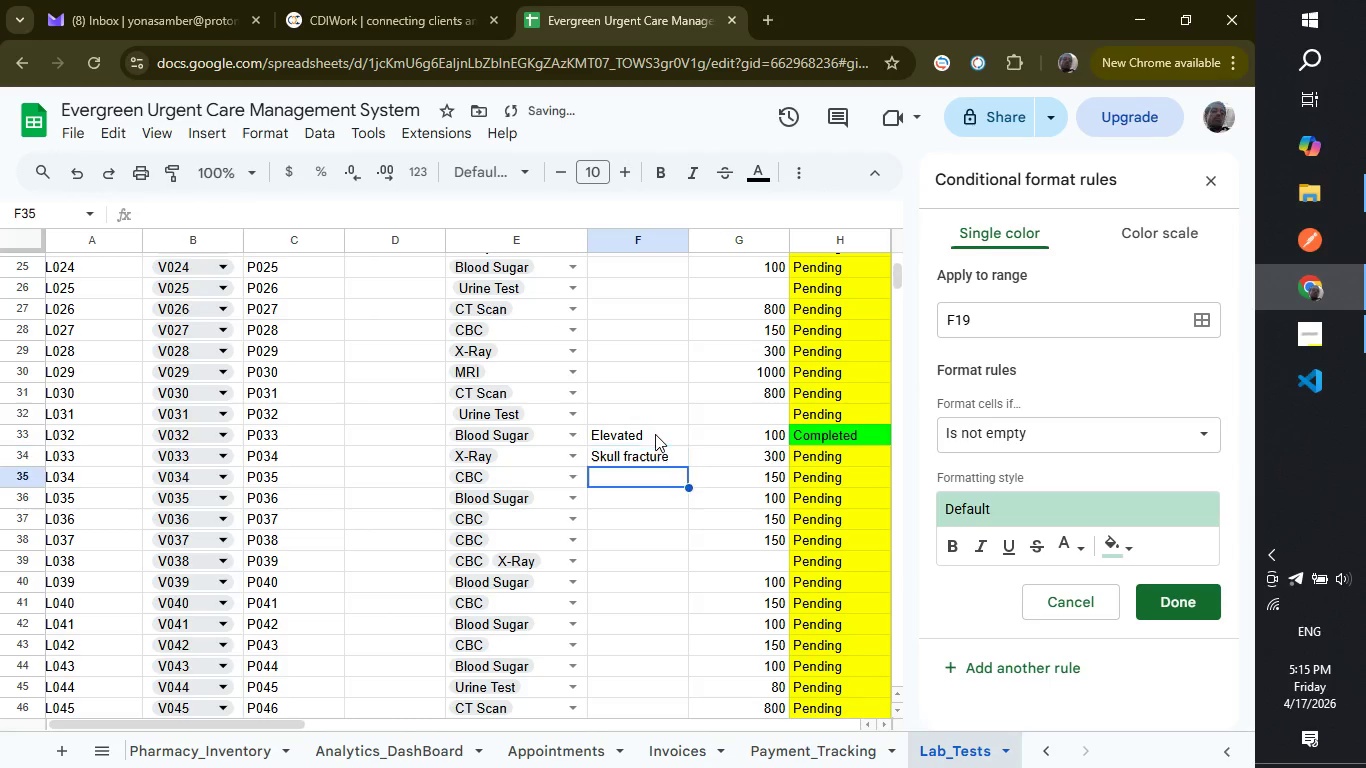 
key(Enter)
 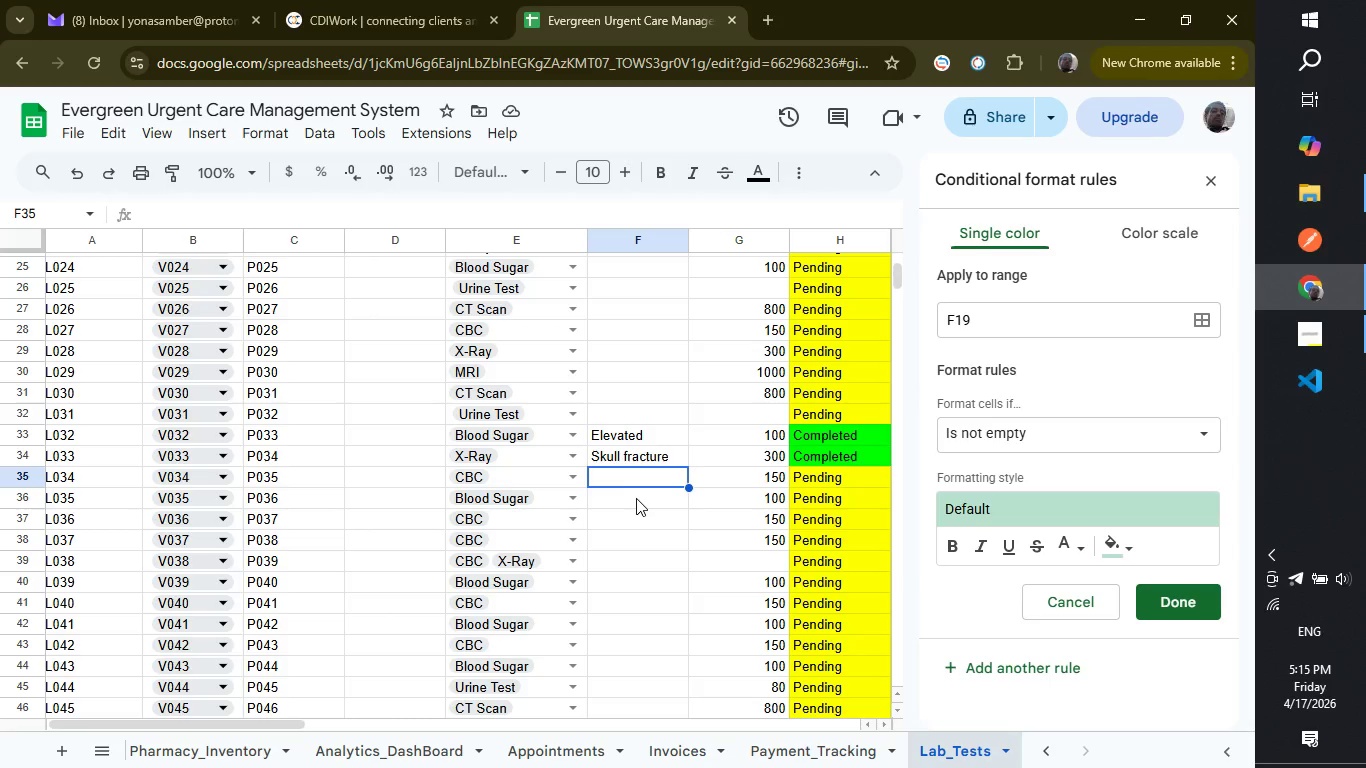 
wait(6.98)
 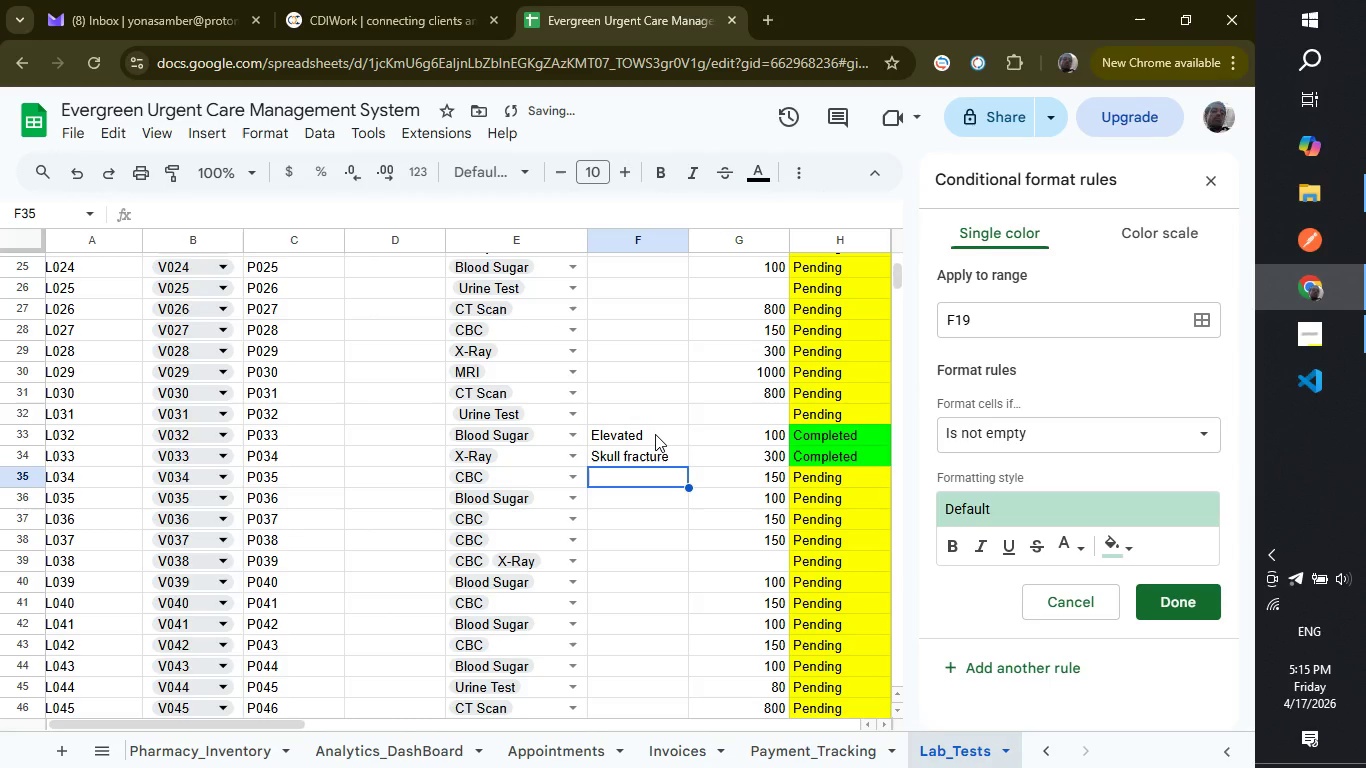 
left_click([619, 522])
 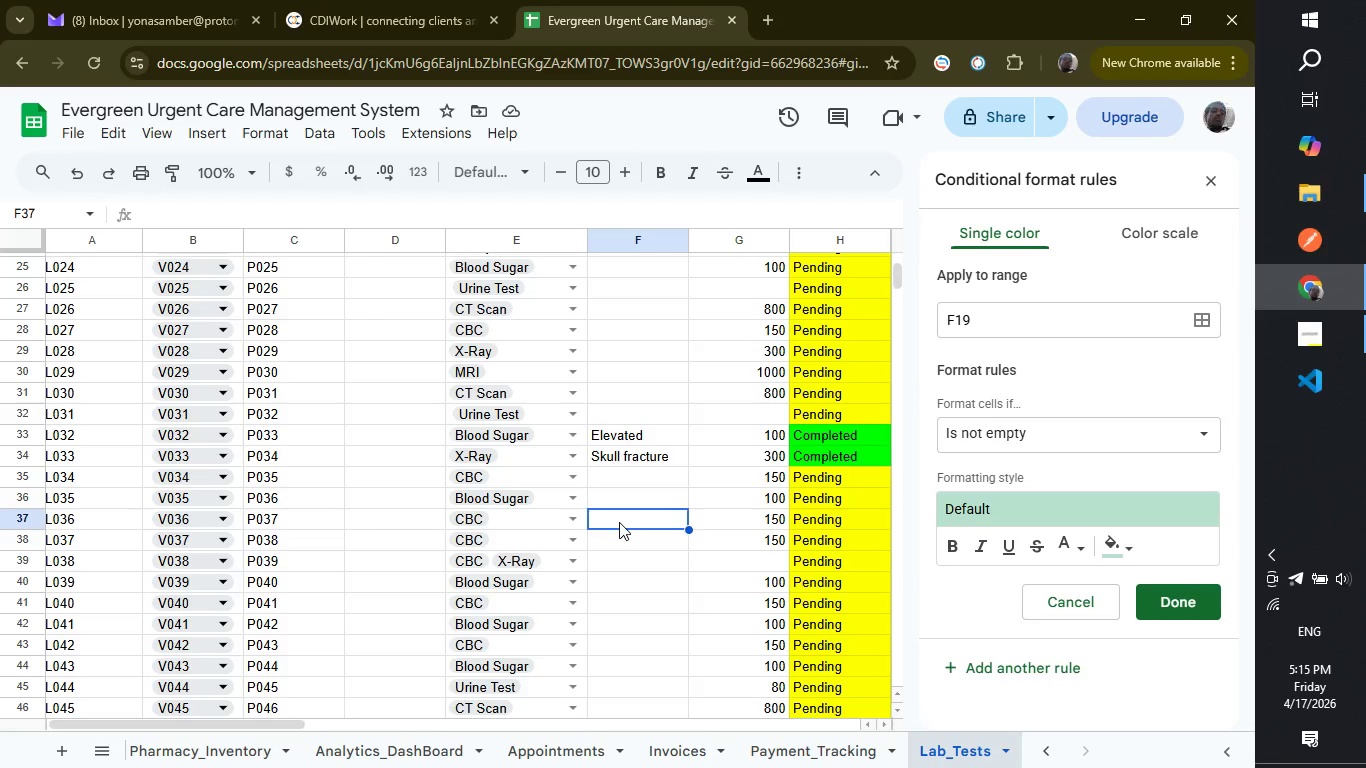 
type(Infection)
 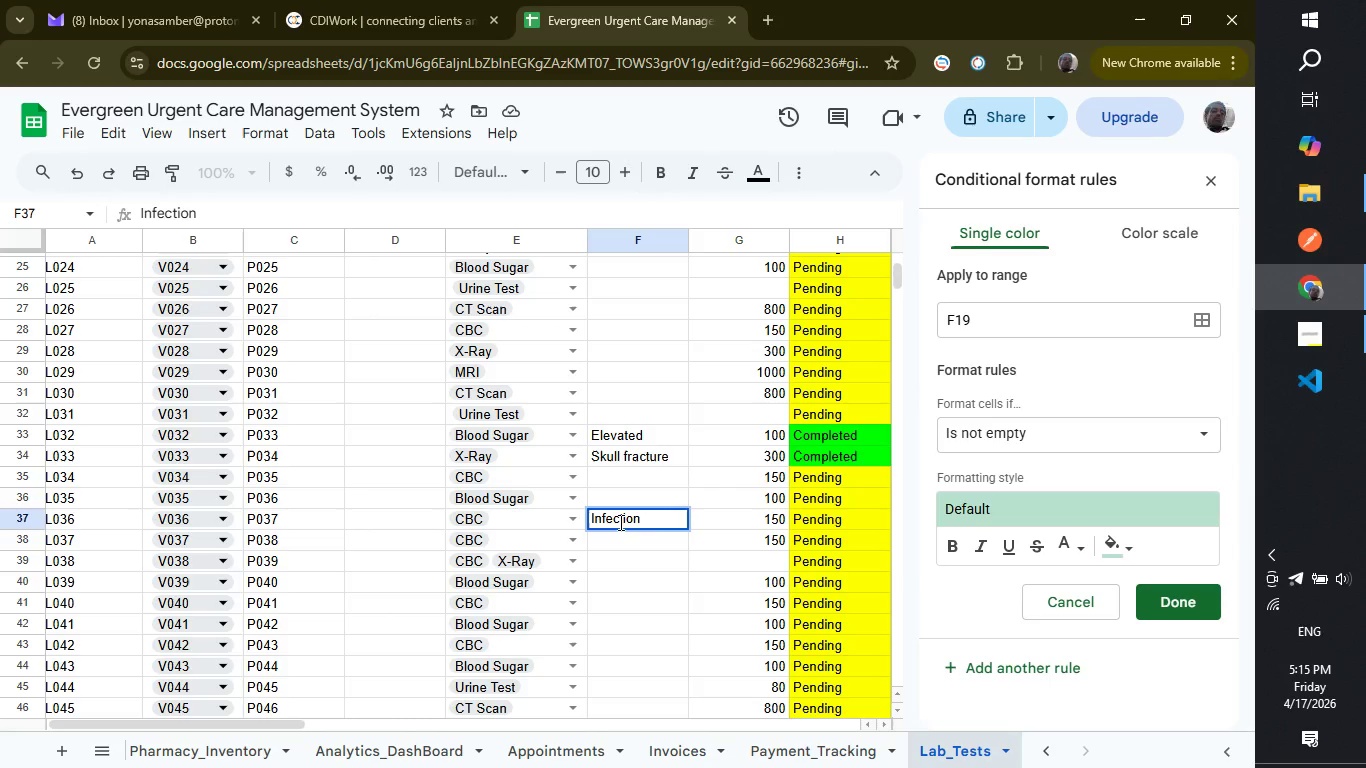 
key(Enter)
 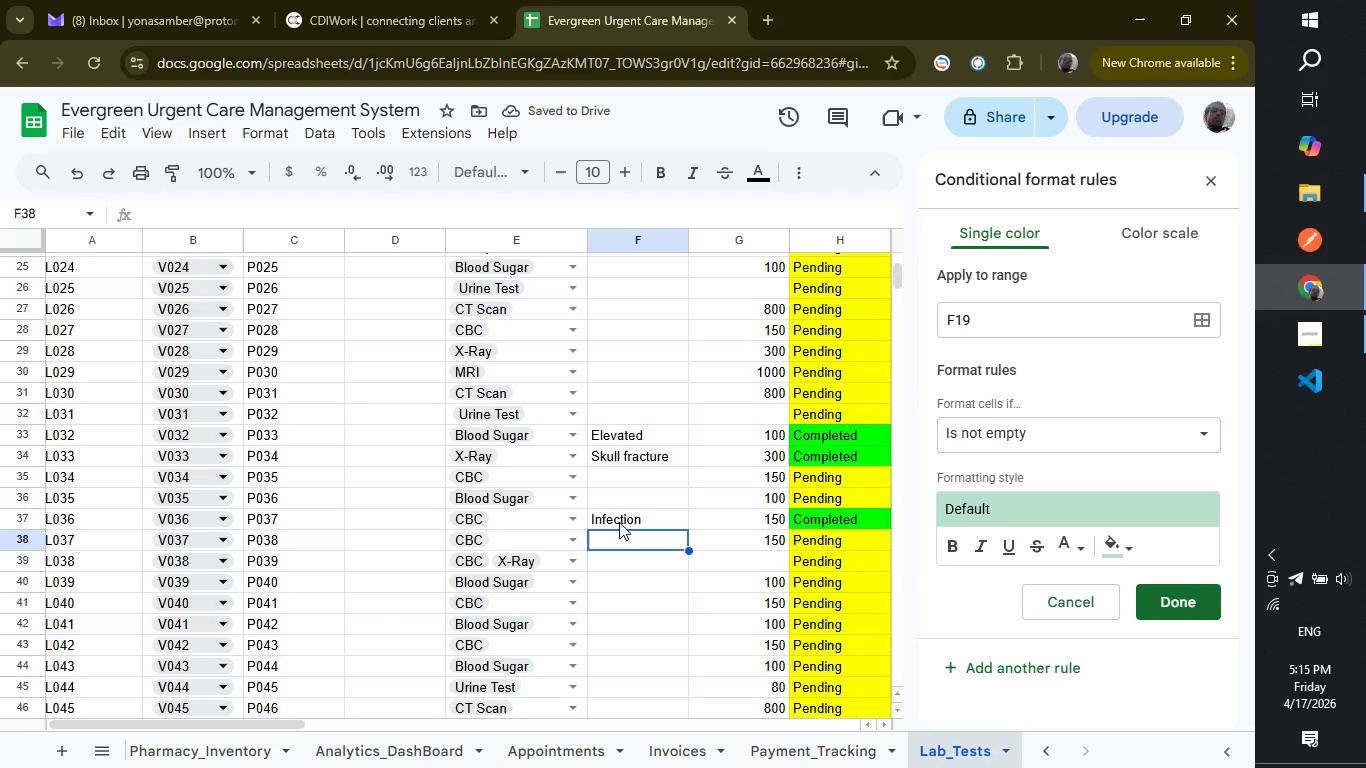 
type(Normal)
 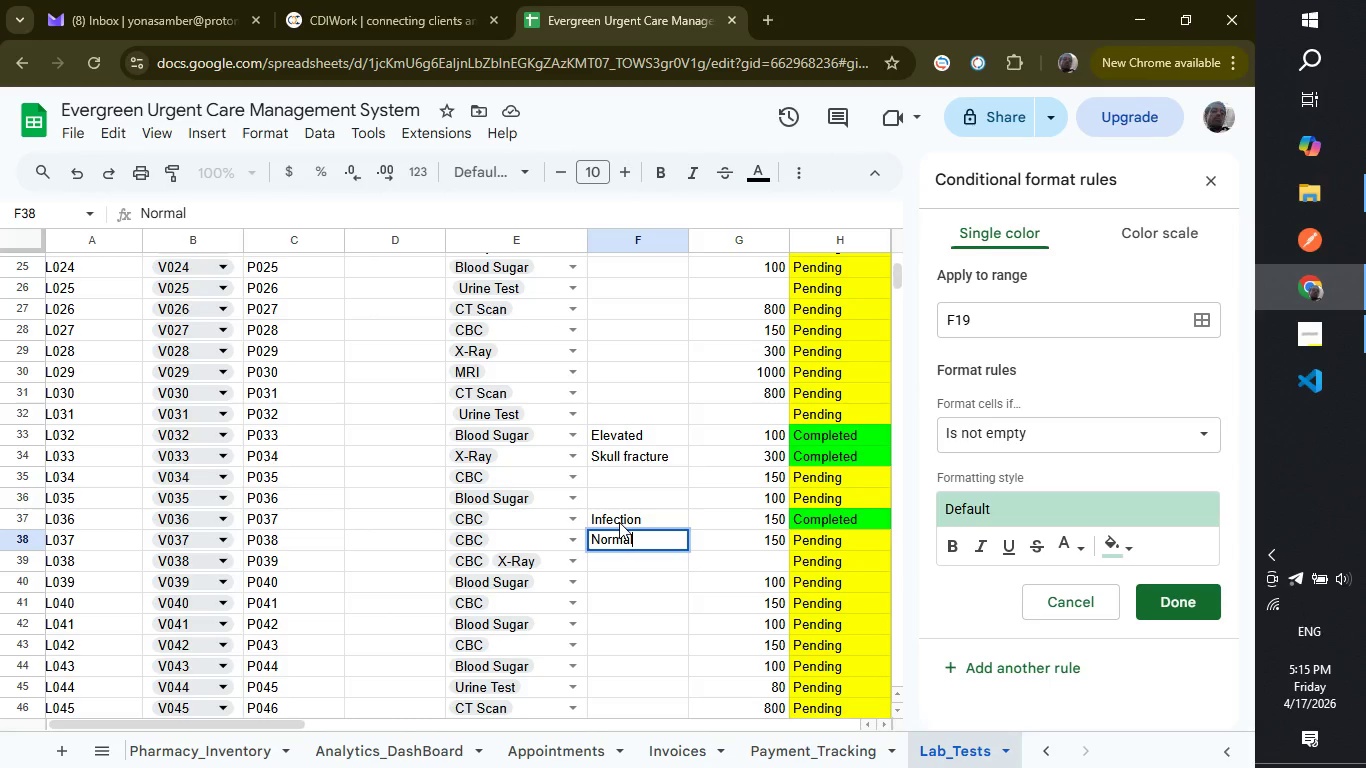 
key(Enter)
 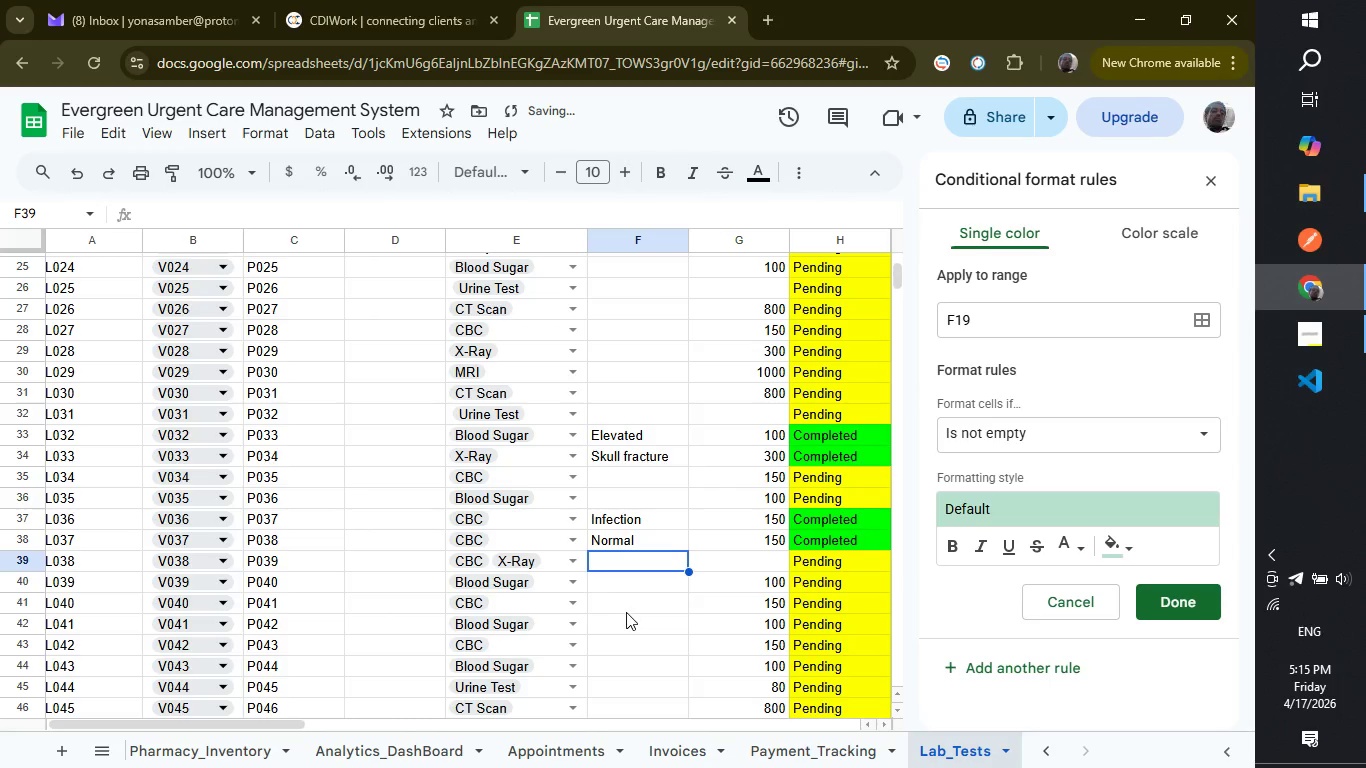 
left_click([626, 612])
 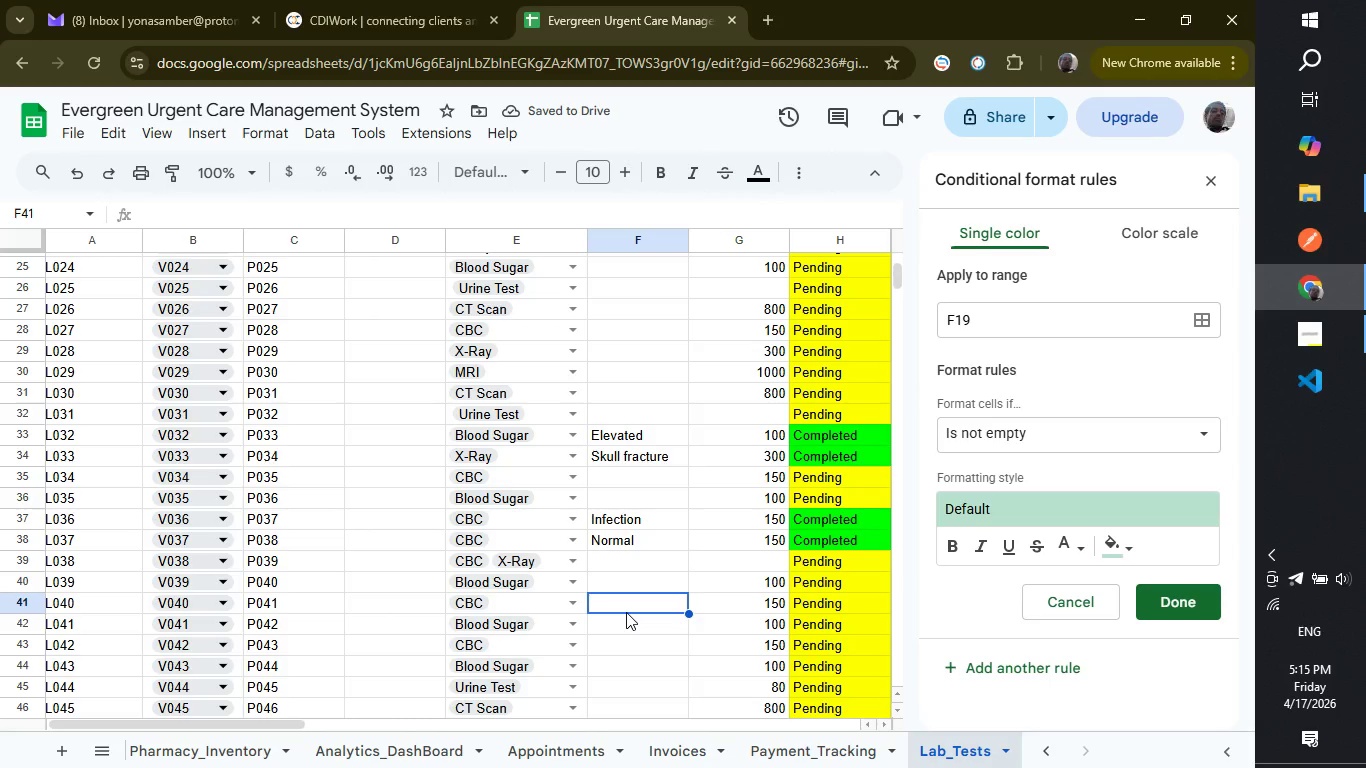 
type(Infection)
 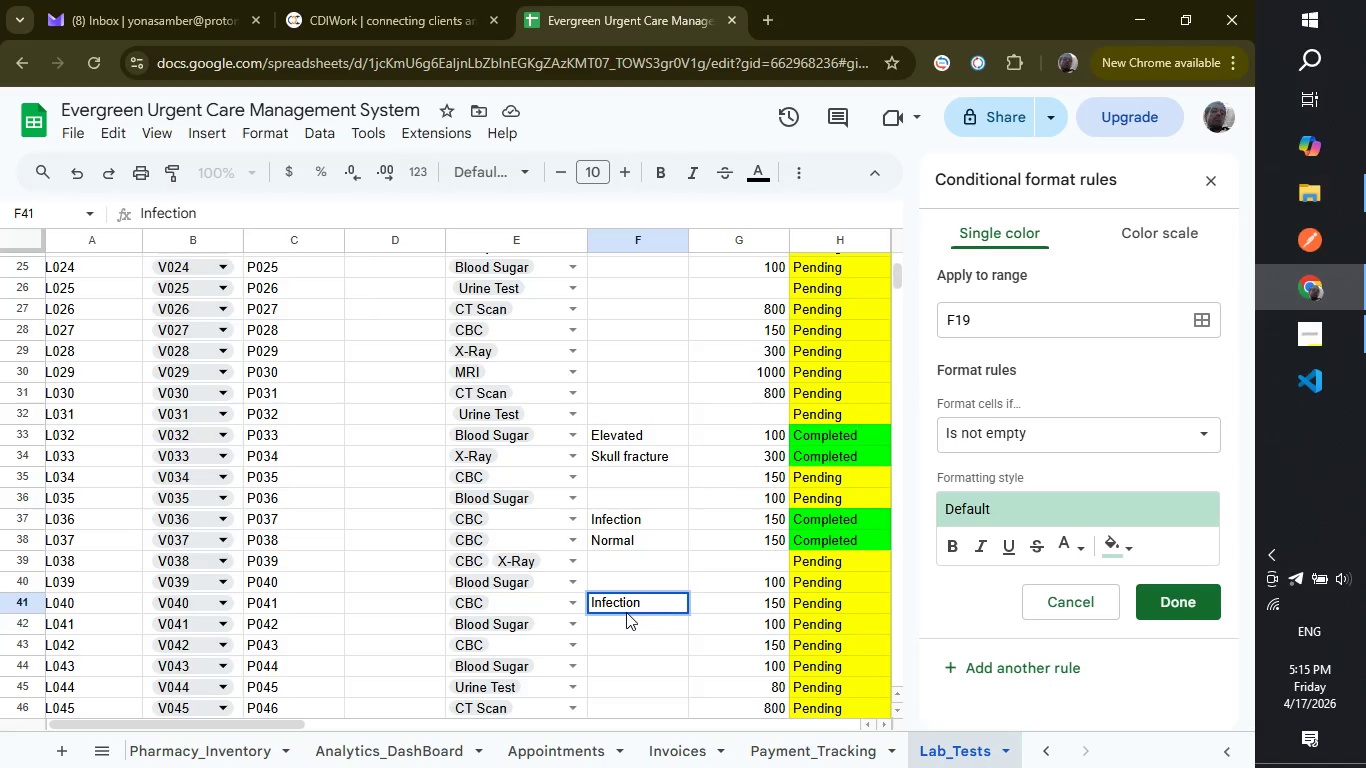 
key(Enter)
 